 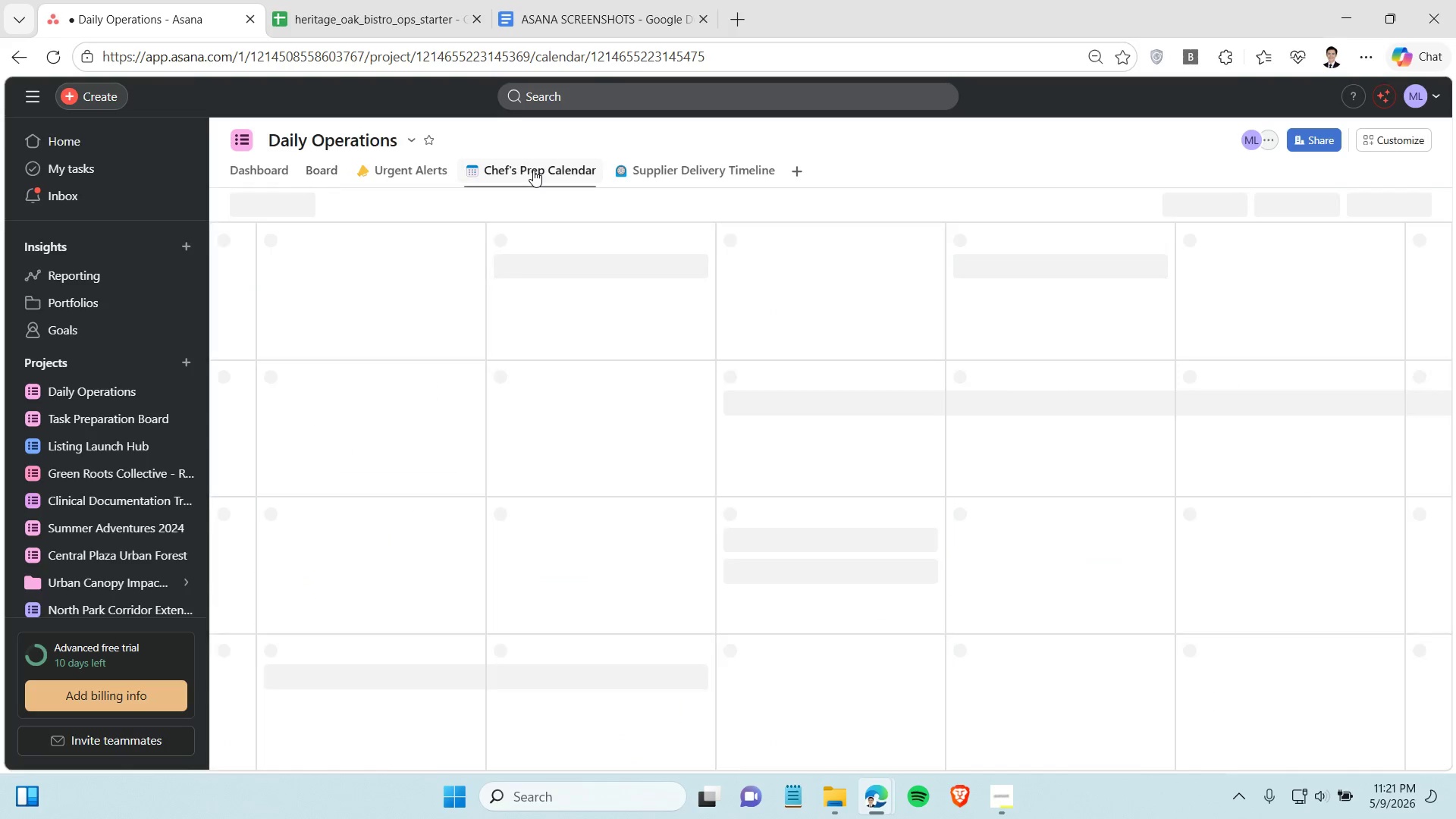 
scroll: coordinate [955, 464], scroll_direction: up, amount: 149.0
 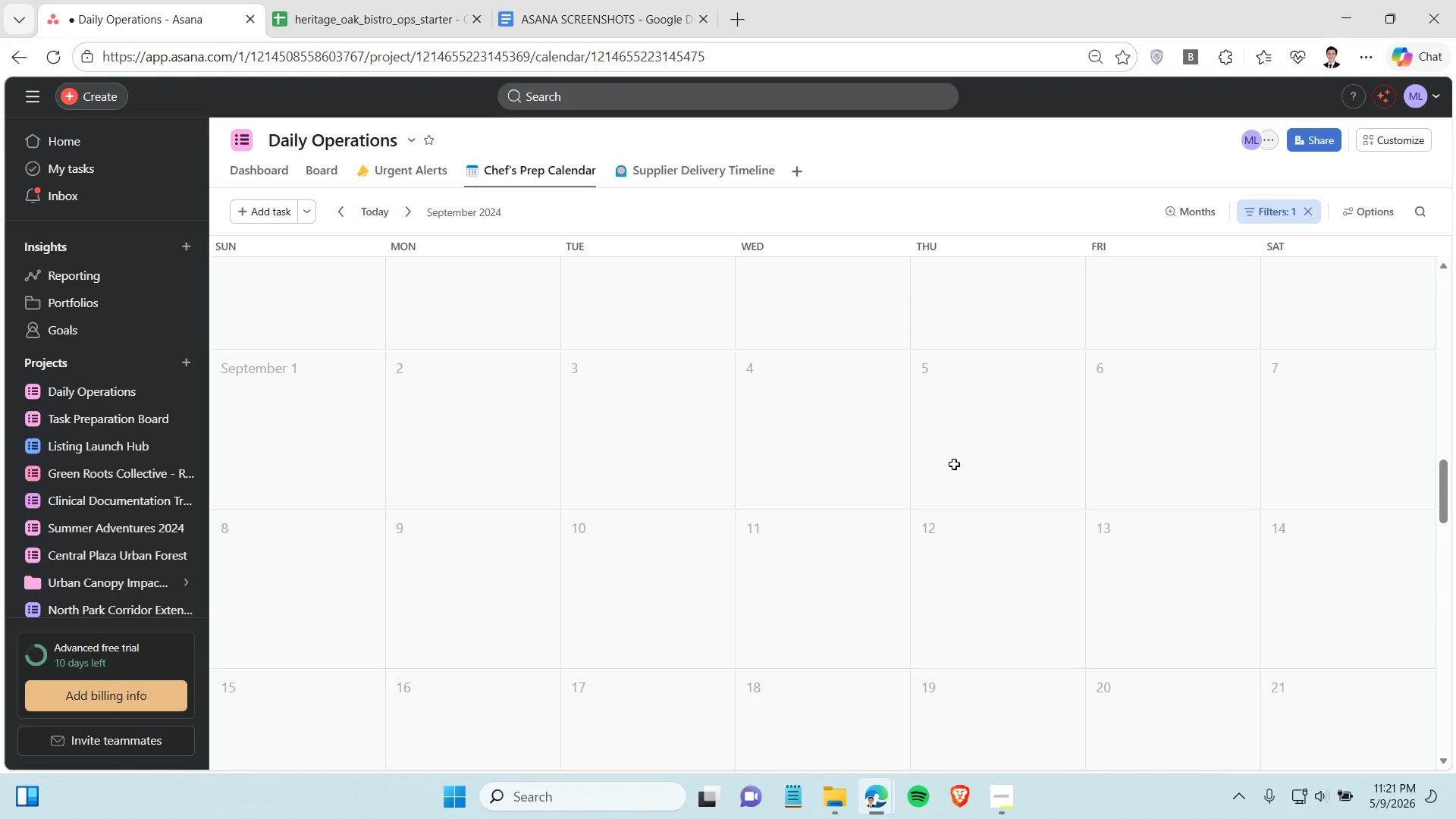 
scroll: coordinate [954, 464], scroll_direction: down, amount: 11.0
 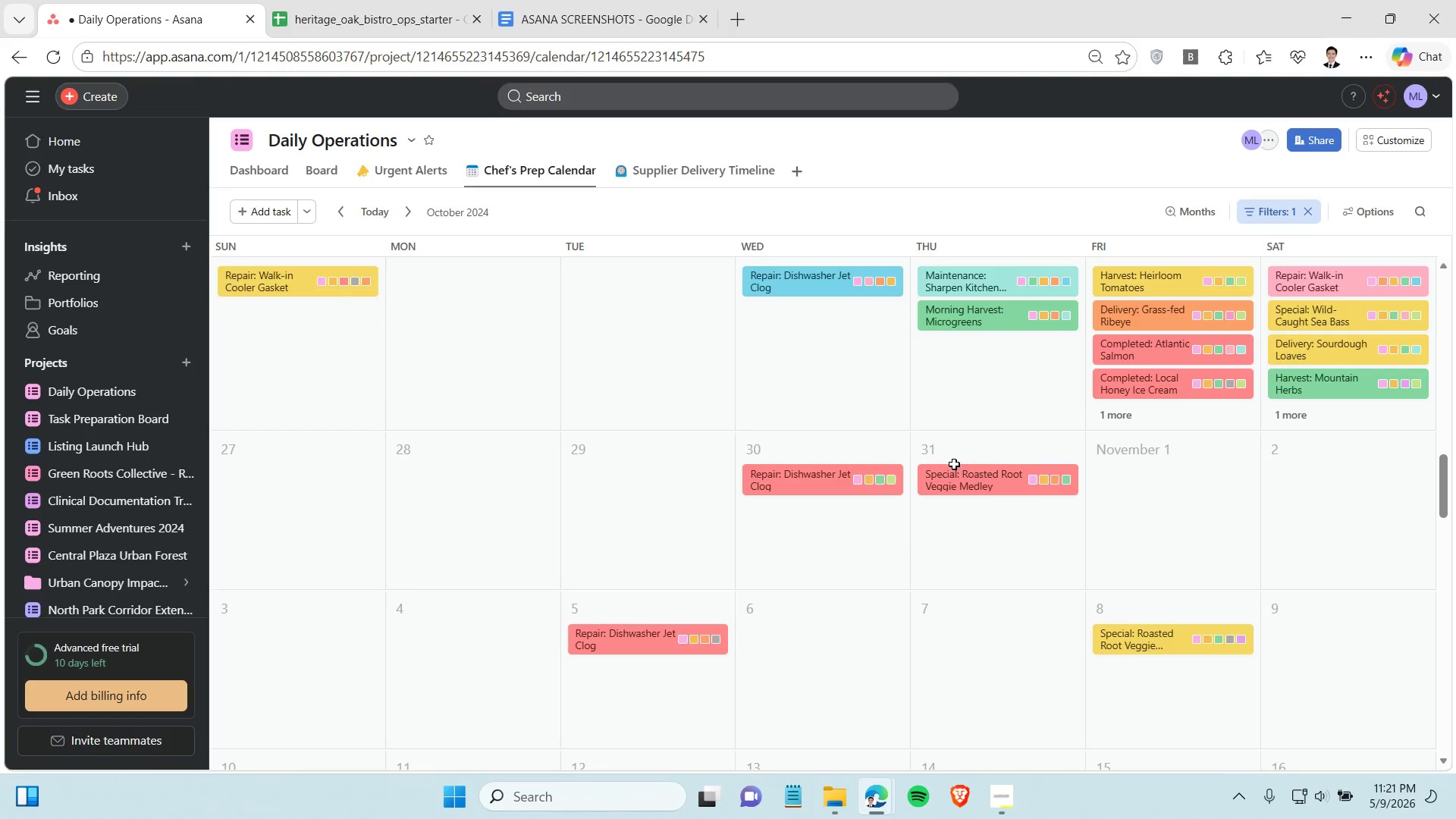 
scroll: coordinate [954, 464], scroll_direction: none, amount: 0.0
 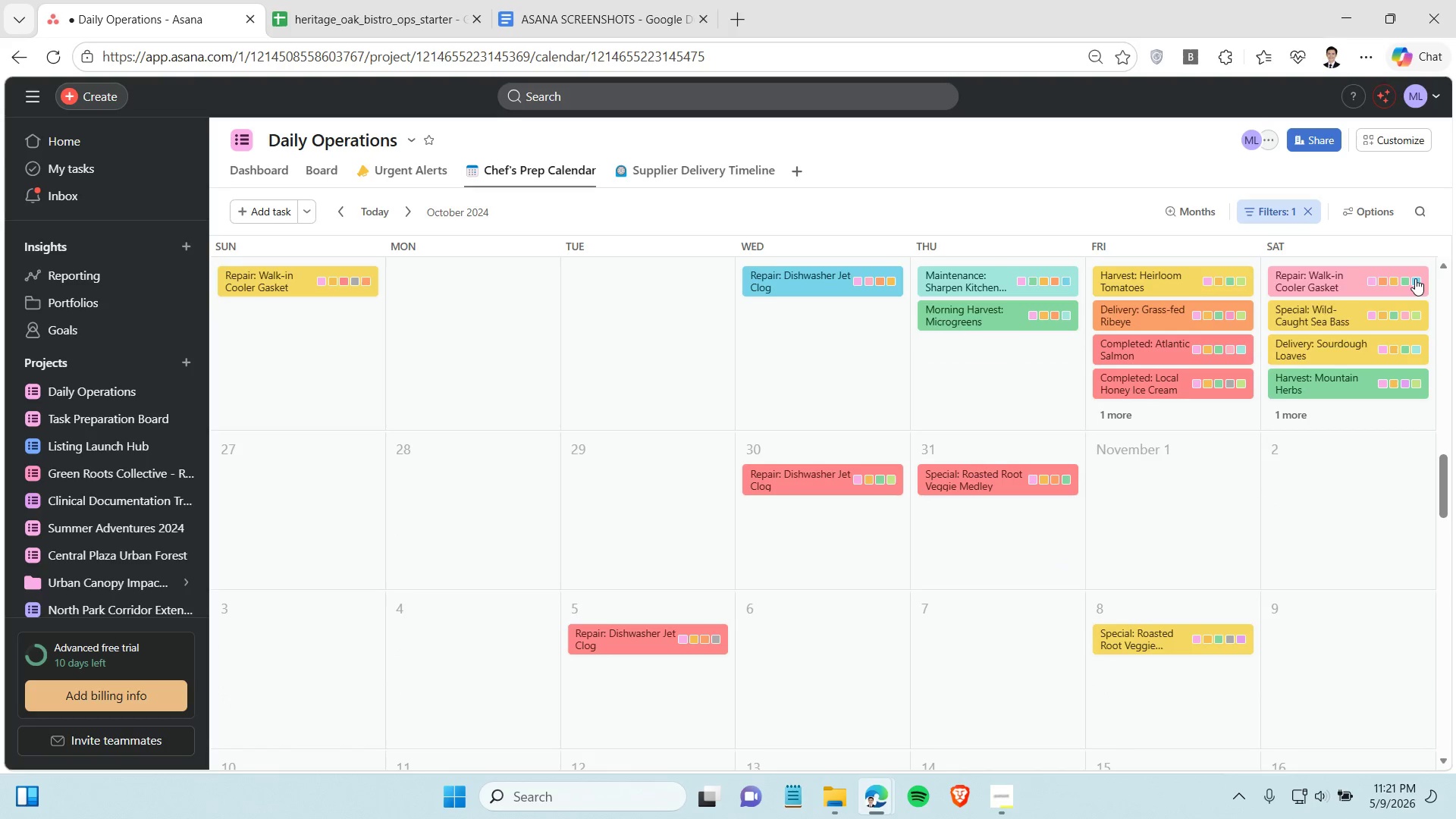 
left_click([1414, 274])
 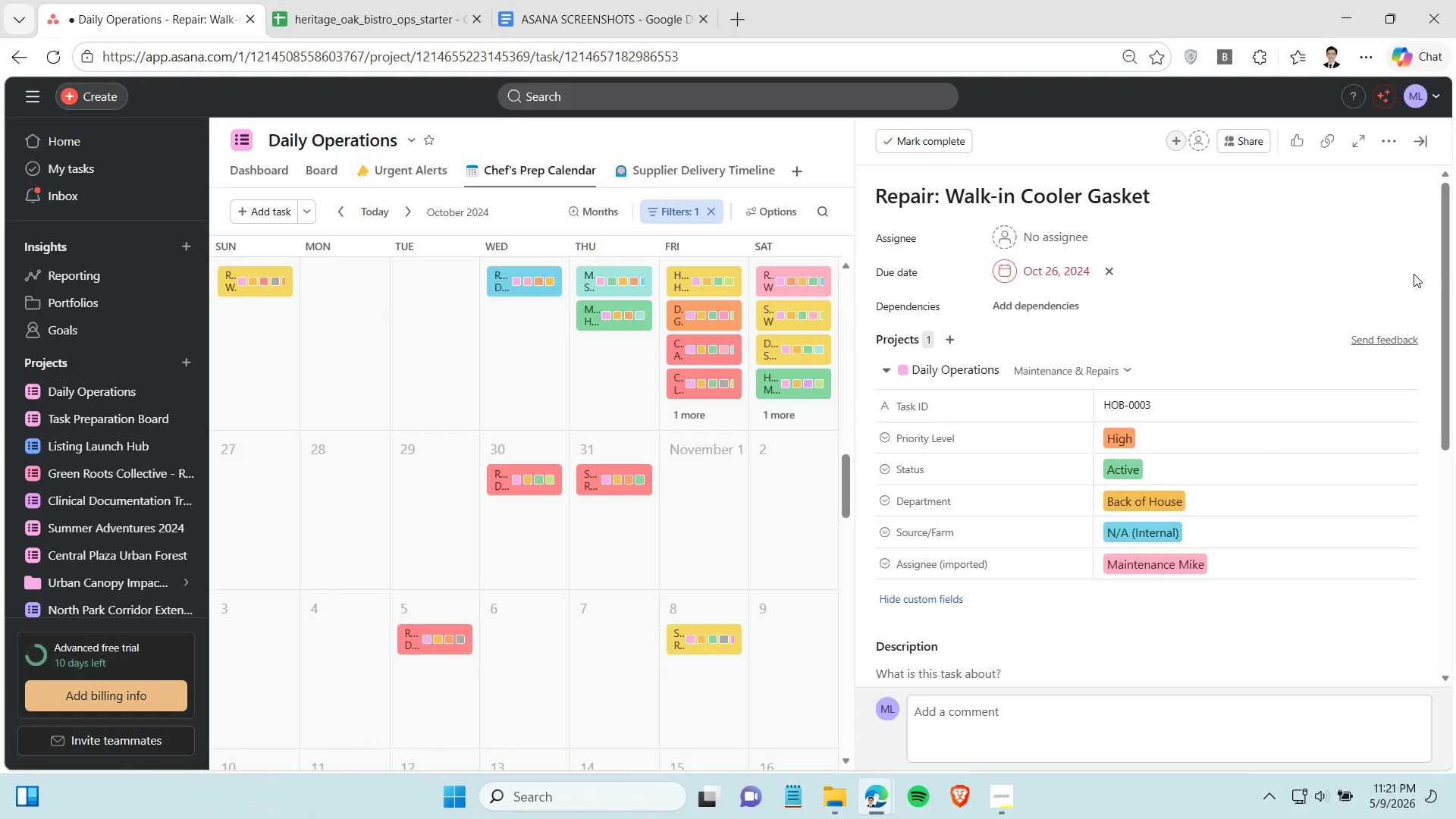 
key(Control+Shift+S)
 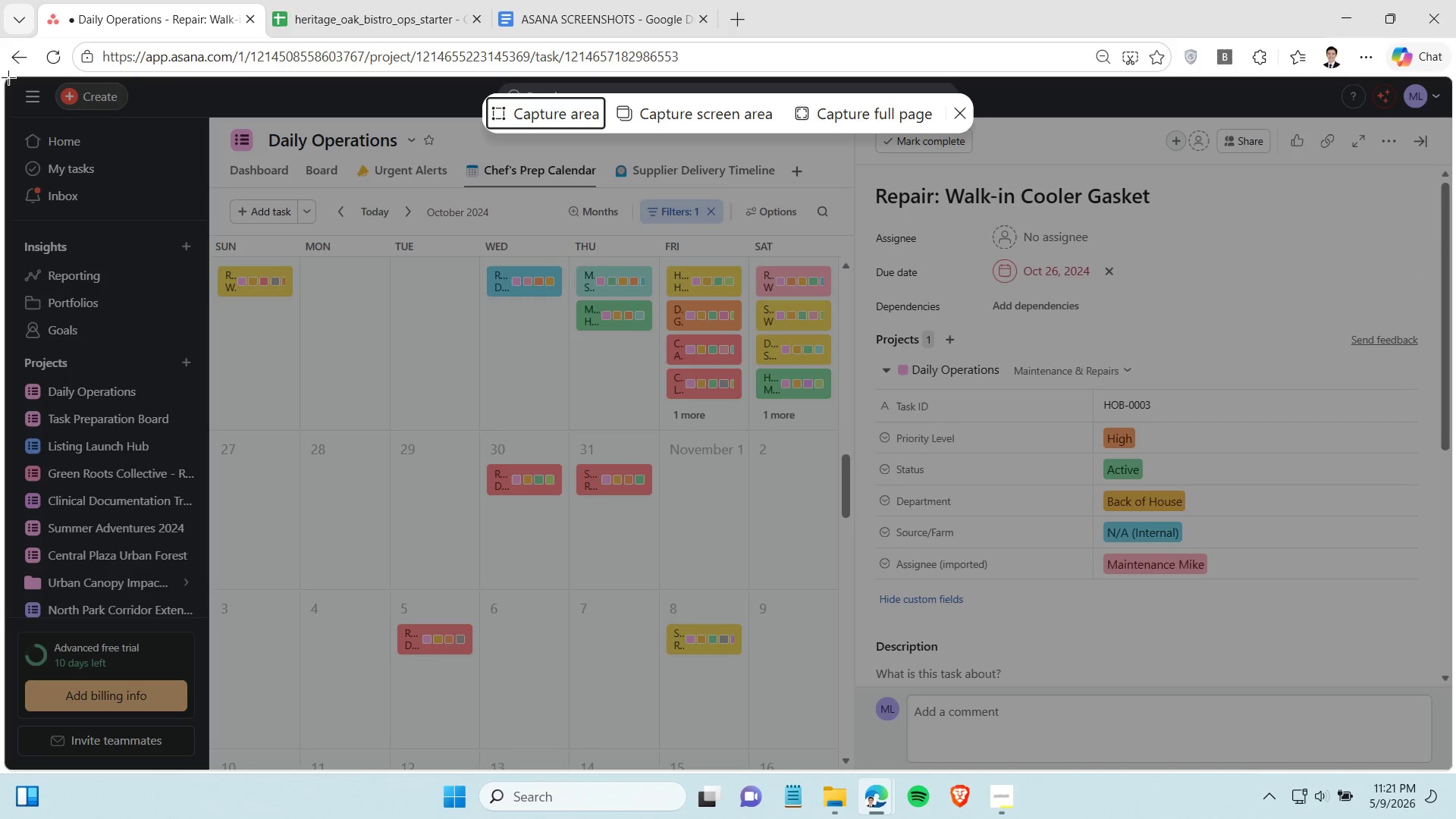 
left_click_drag(start_coordinate=[8, 77], to_coordinate=[1455, 813])
 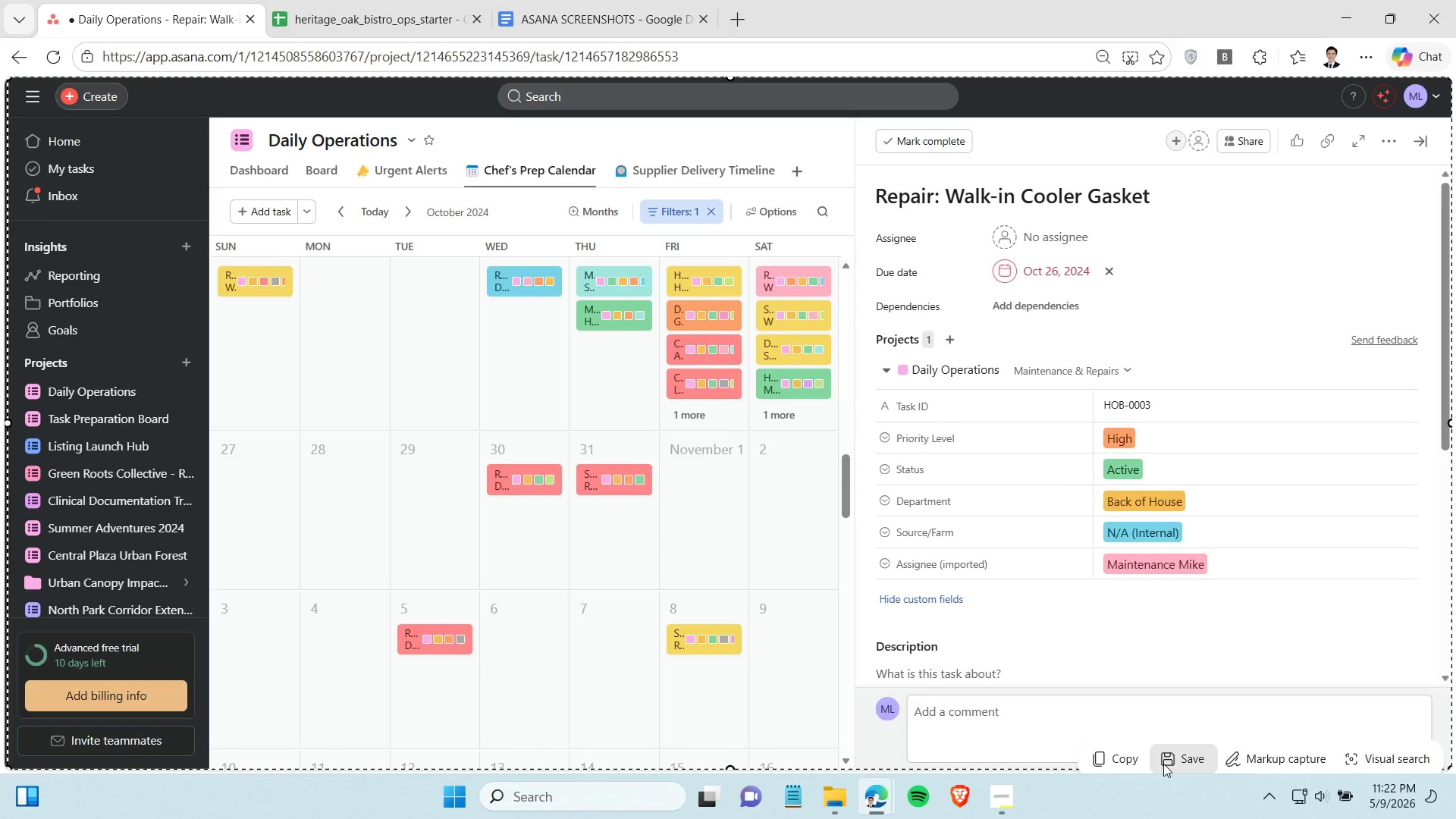 
wait(5.34)
 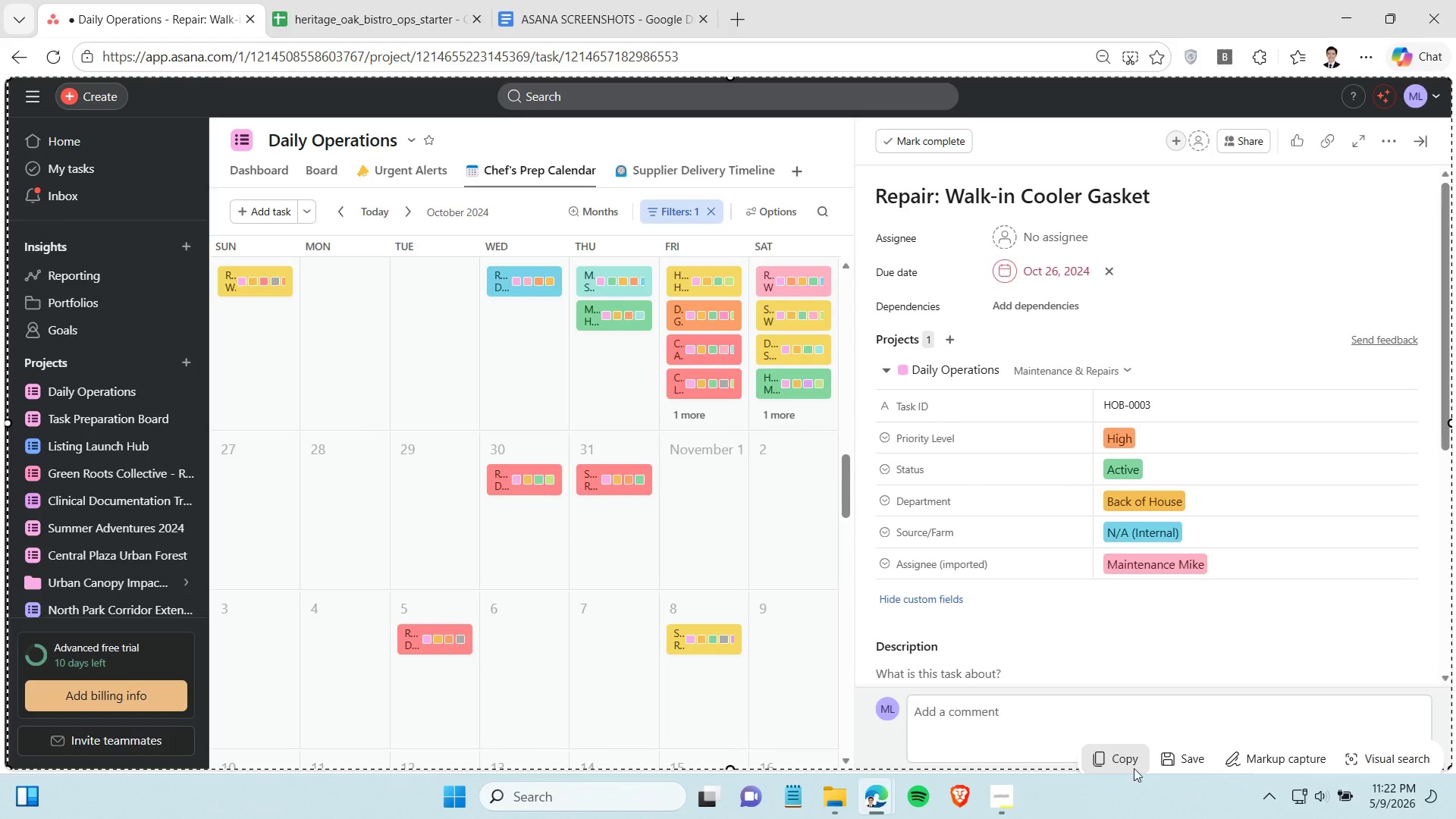 
left_click([1128, 767])
 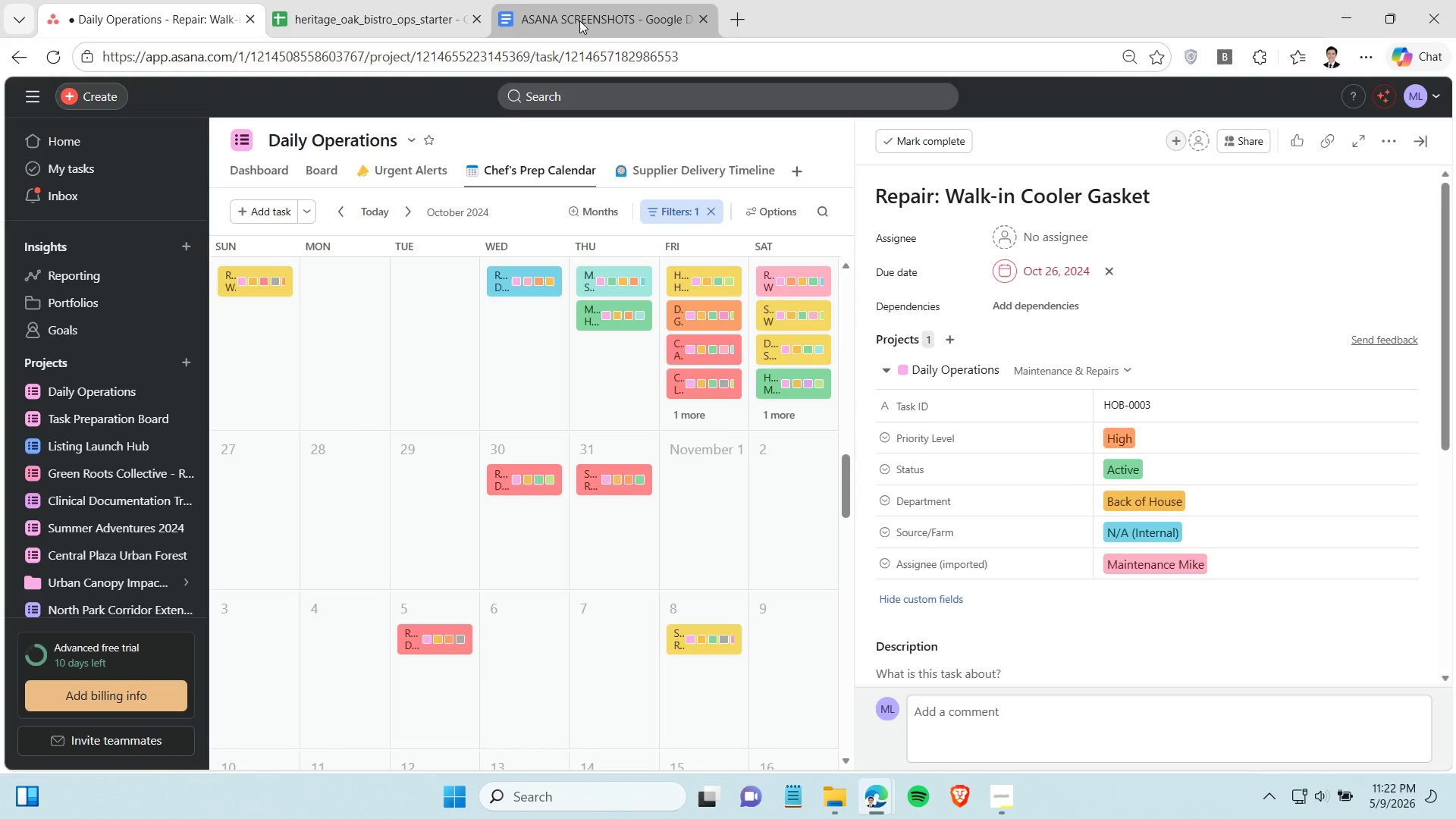 
left_click([579, 20])
 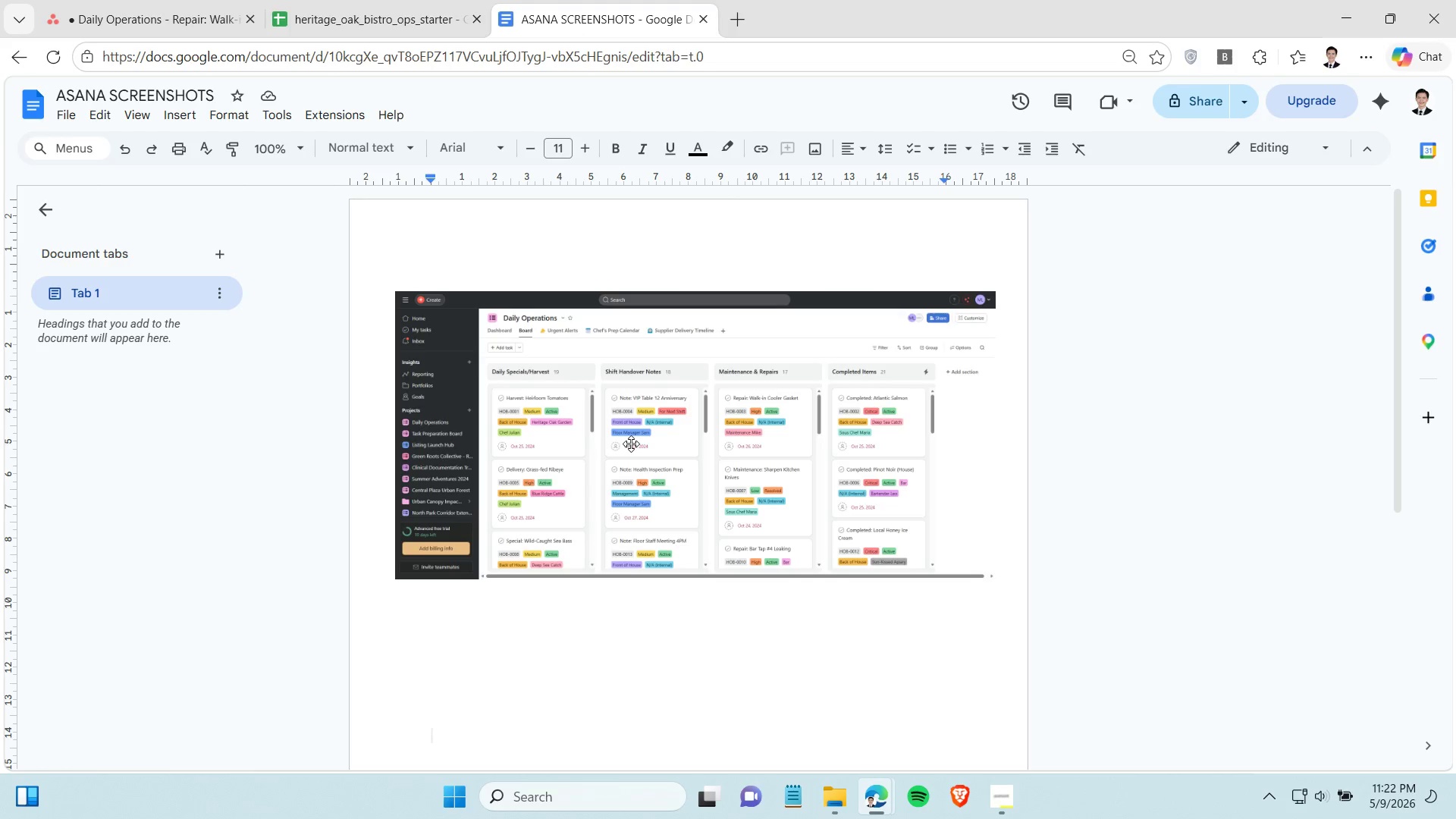 
key(Control+V)
 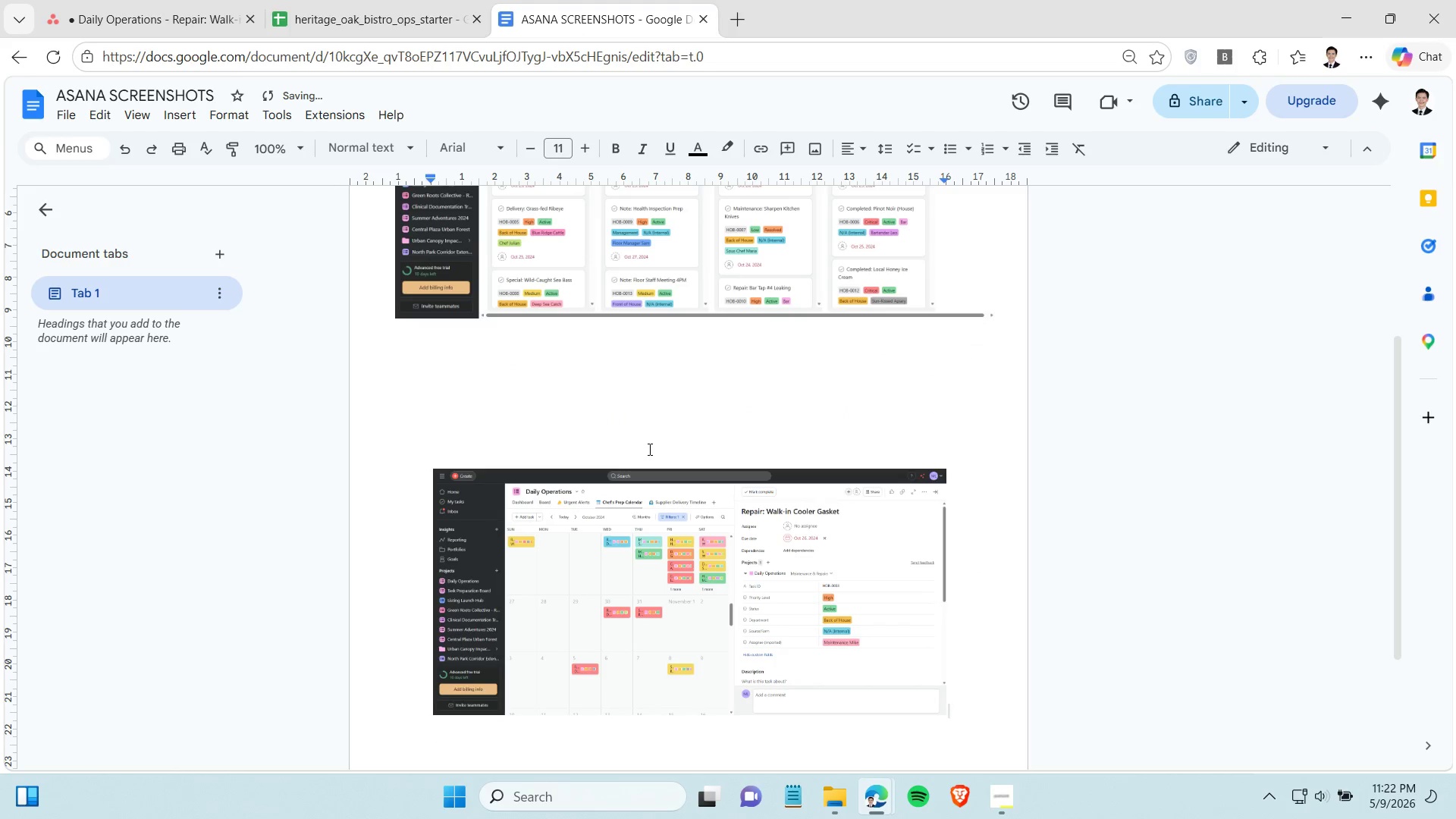 
scroll: coordinate [648, 451], scroll_direction: down, amount: 2.0
 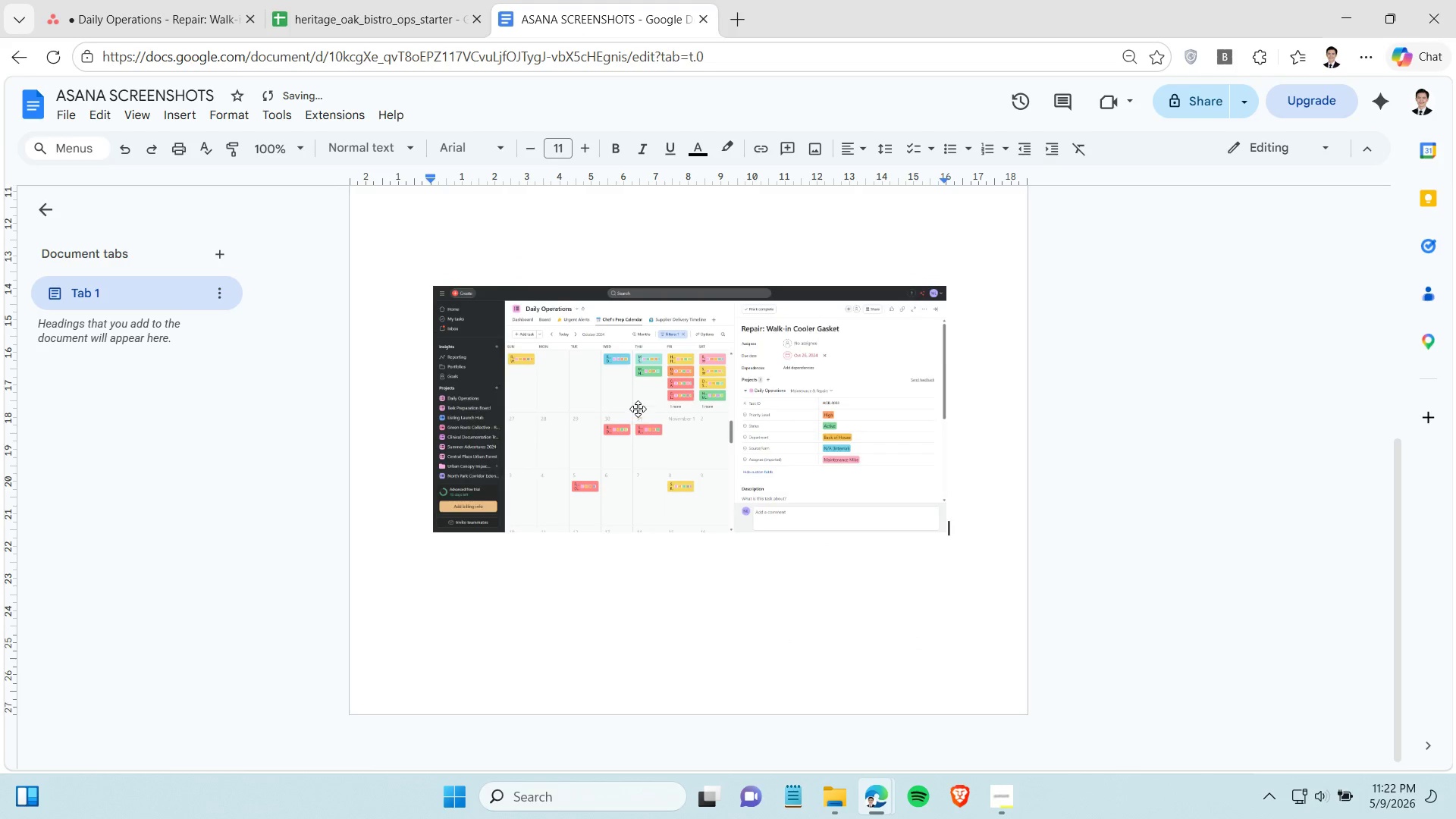 
scroll: coordinate [638, 409], scroll_direction: up, amount: 2.0
 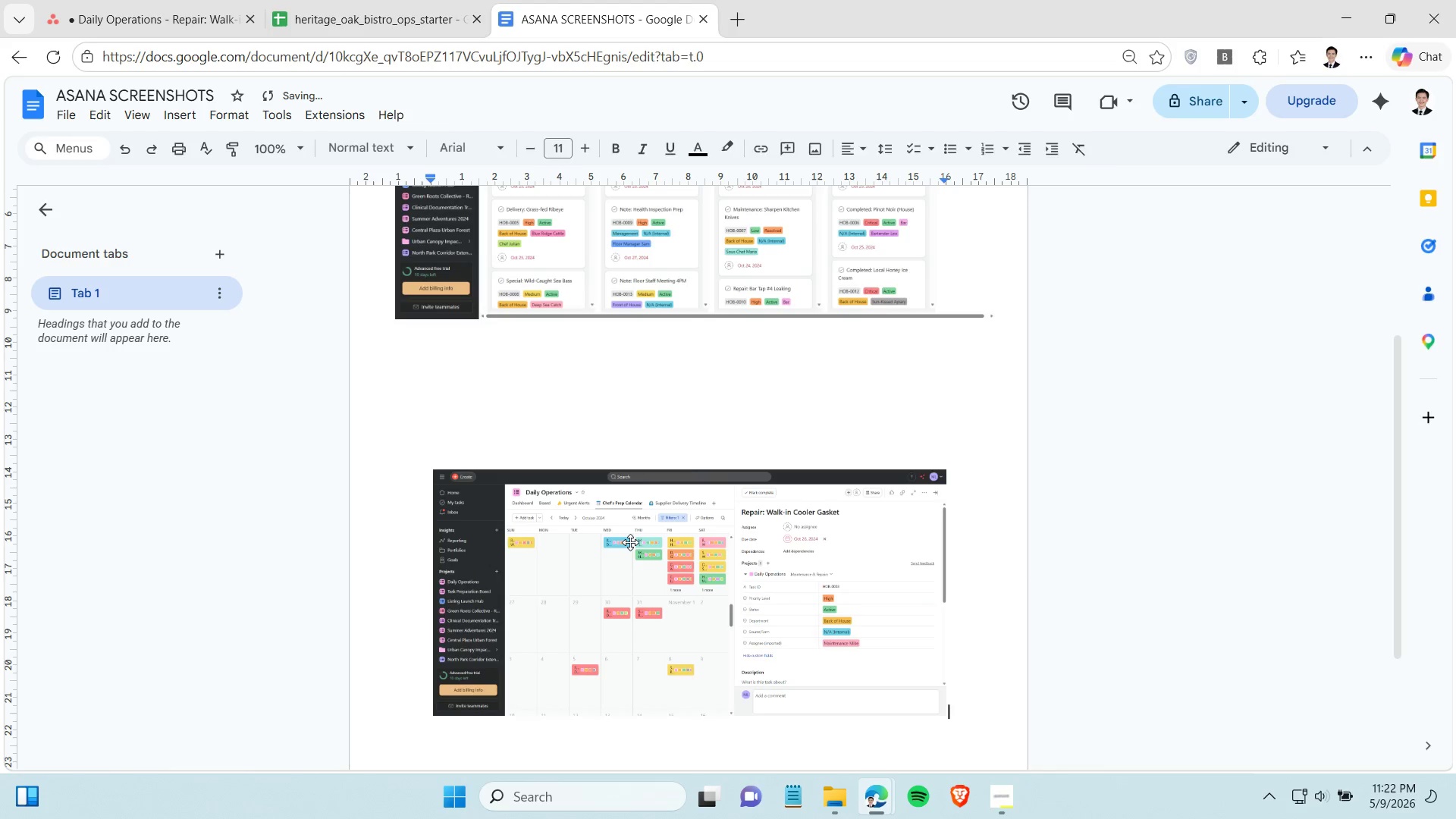 
left_click([630, 542])
 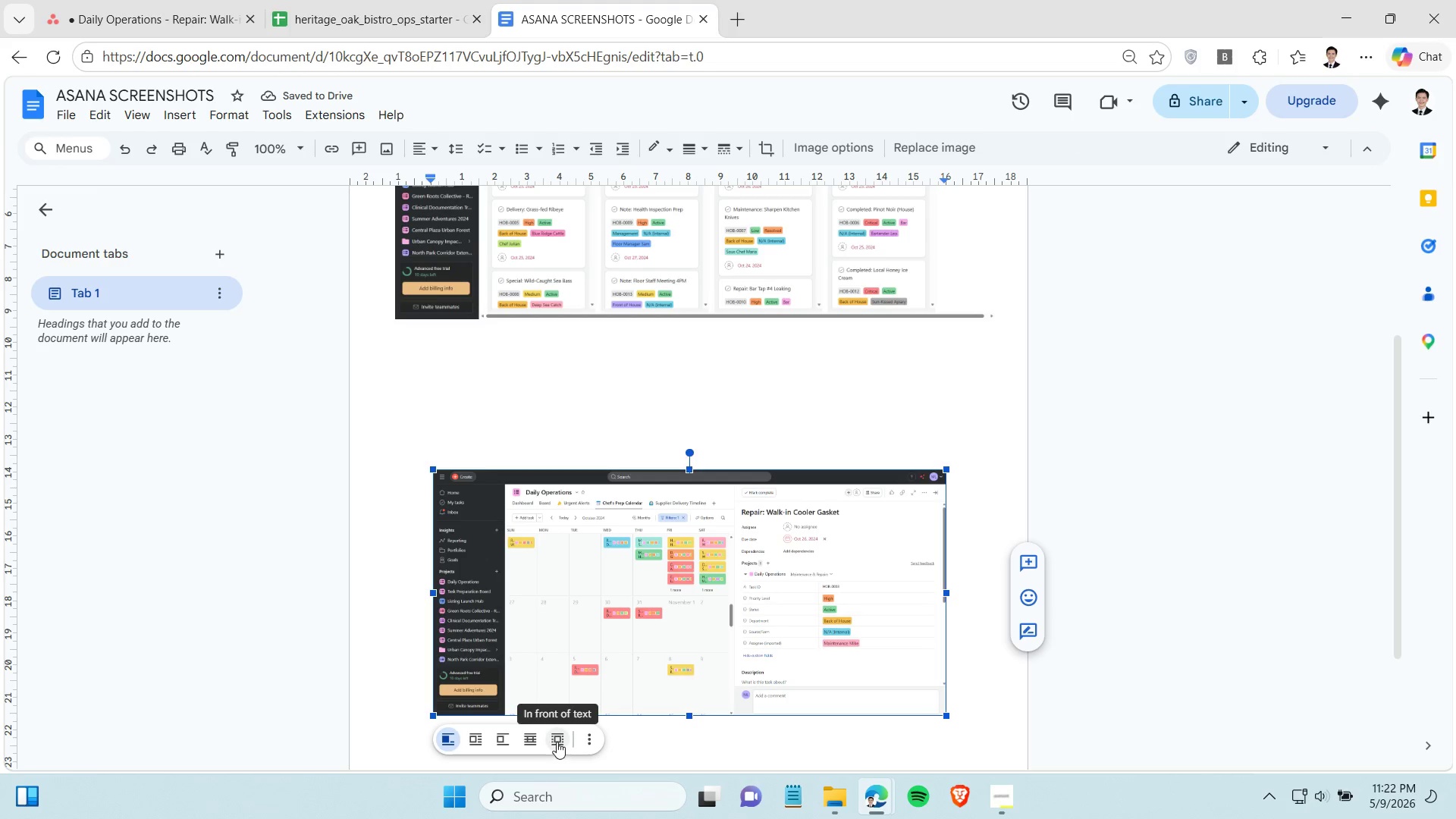 
left_click([528, 737])
 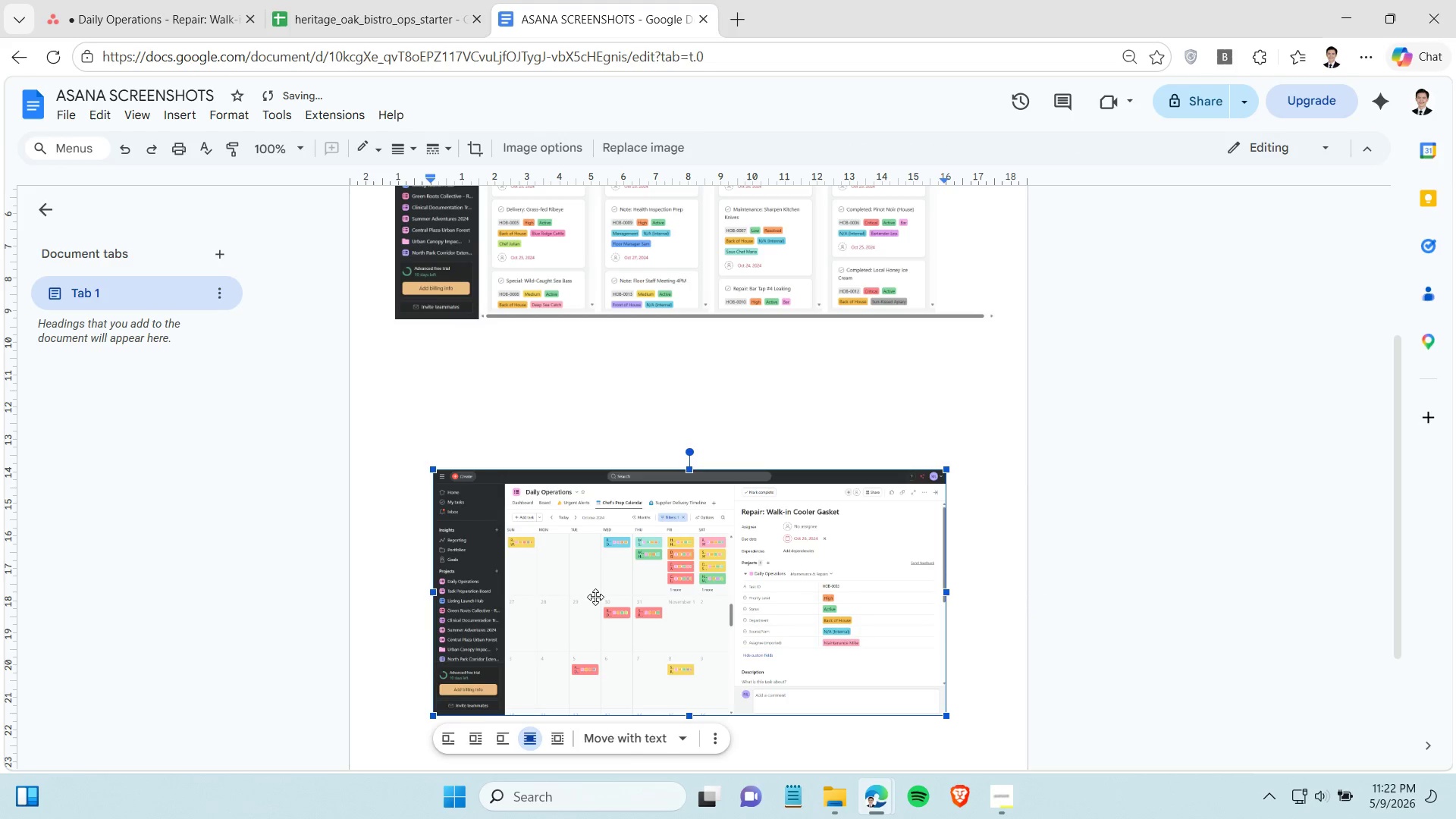 
left_click_drag(start_coordinate=[595, 597], to_coordinate=[558, 472])
 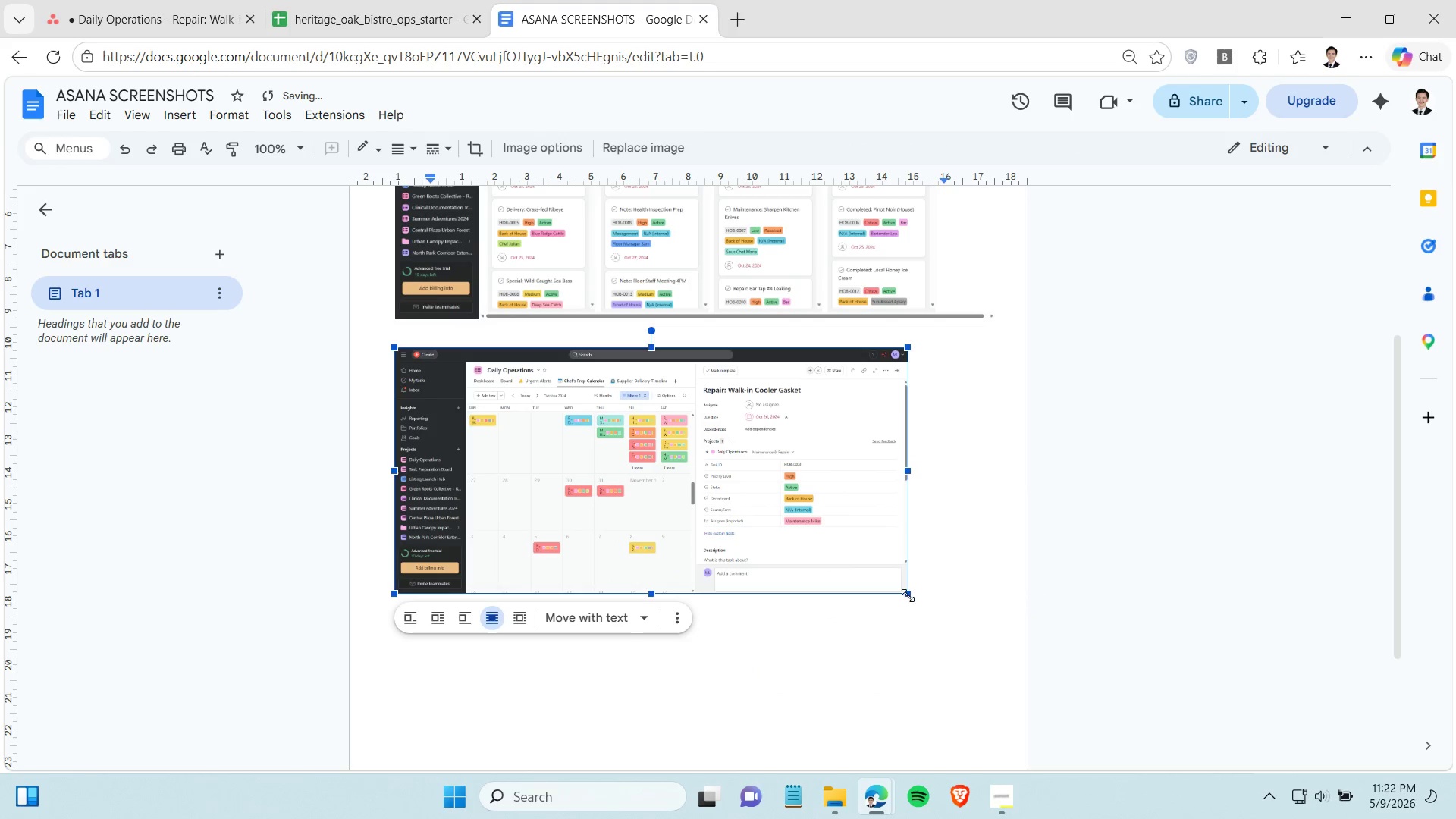 
left_click_drag(start_coordinate=[908, 595], to_coordinate=[946, 634])
 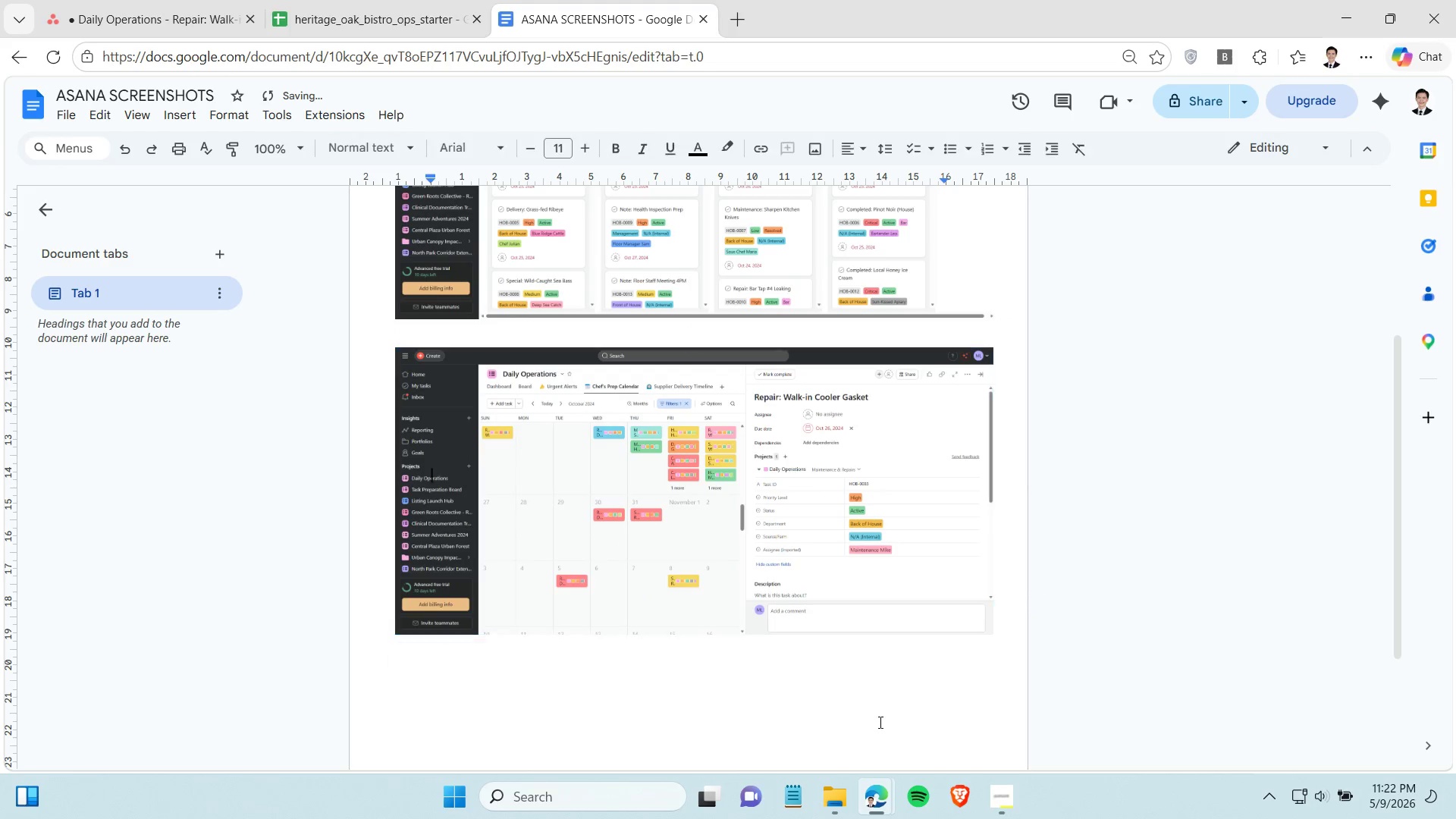 
left_click([879, 722])
 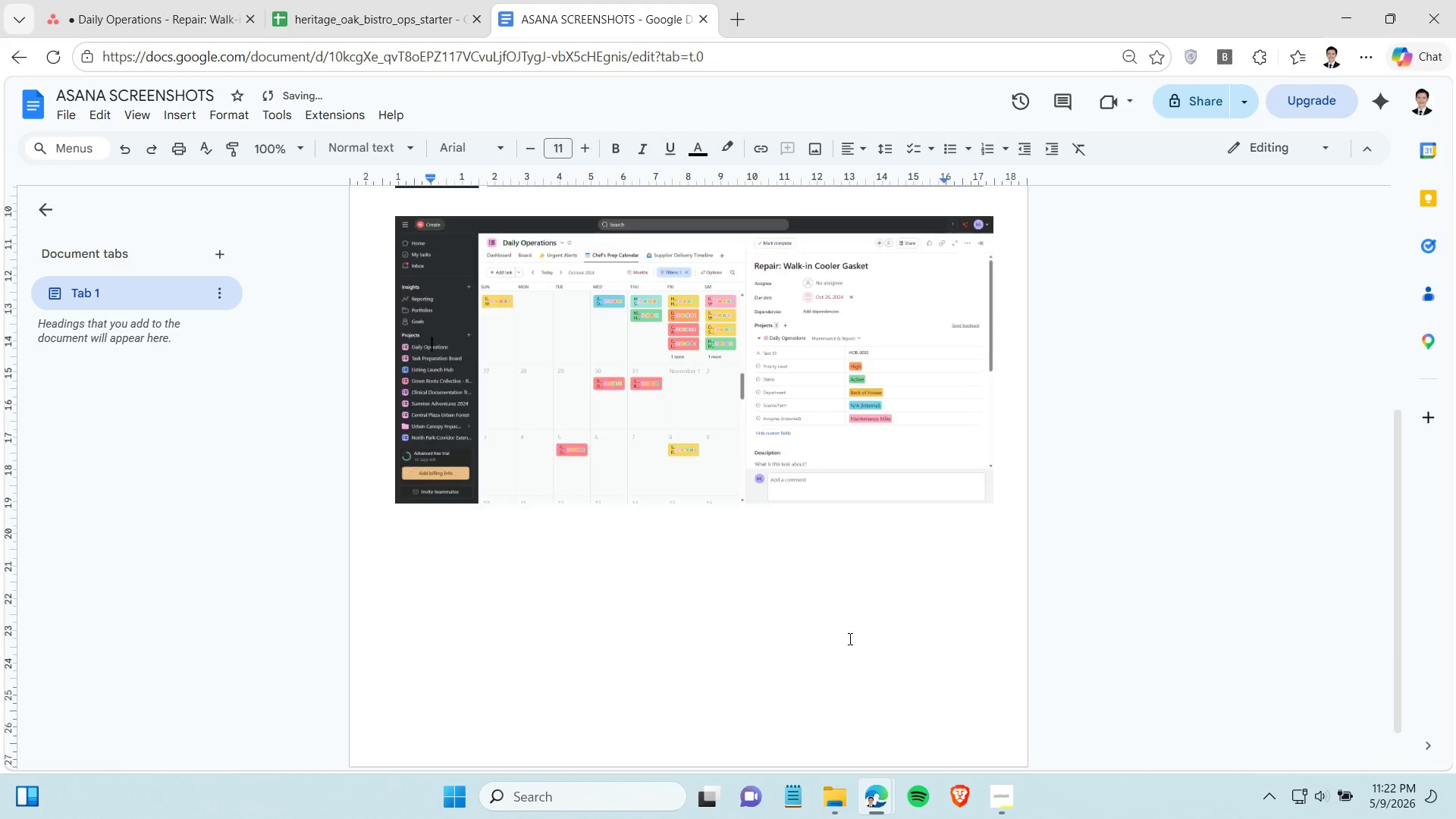 
scroll: coordinate [852, 635], scroll_direction: up, amount: 5.0
 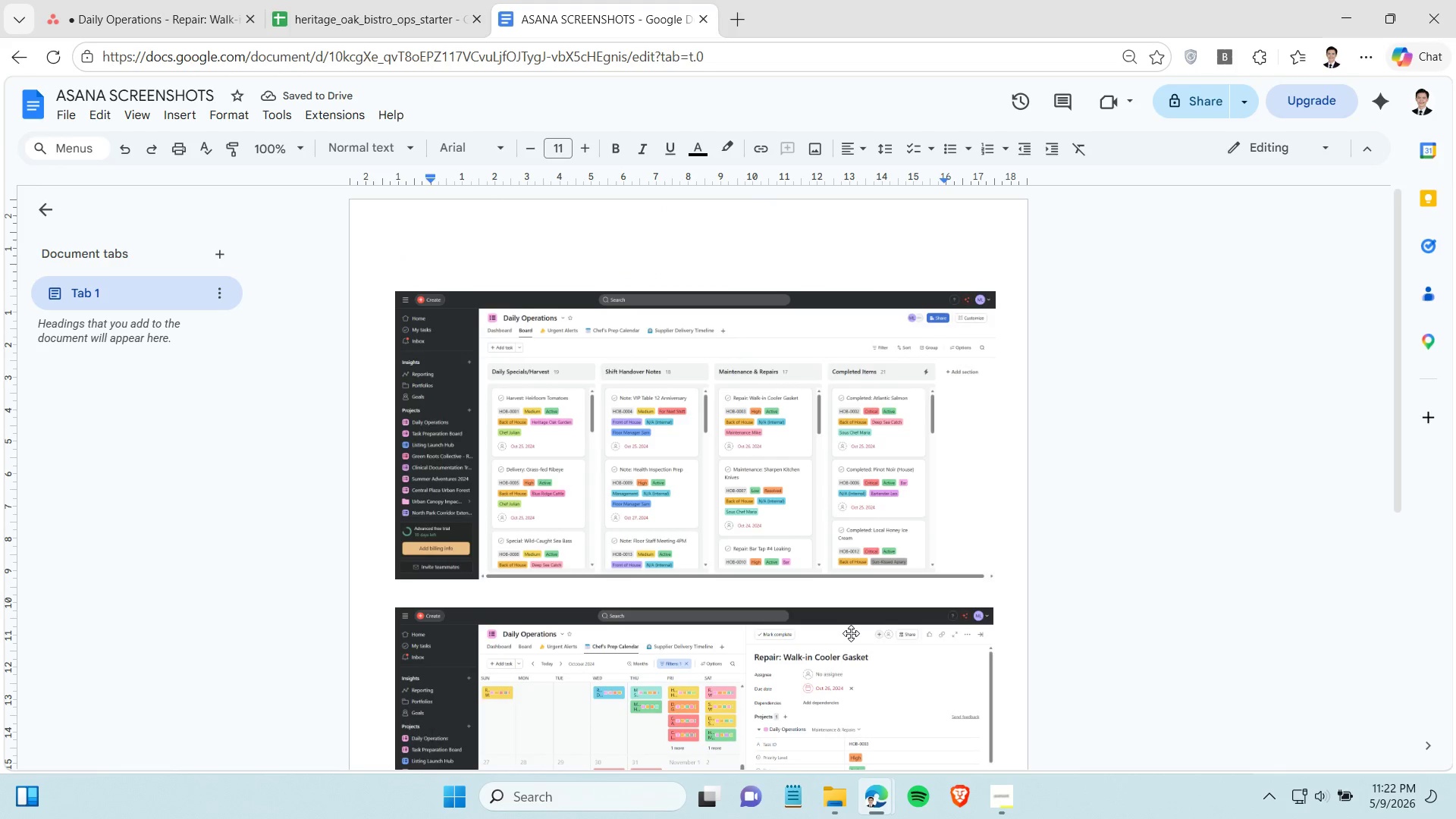 
scroll: coordinate [851, 633], scroll_direction: down, amount: 1.0
 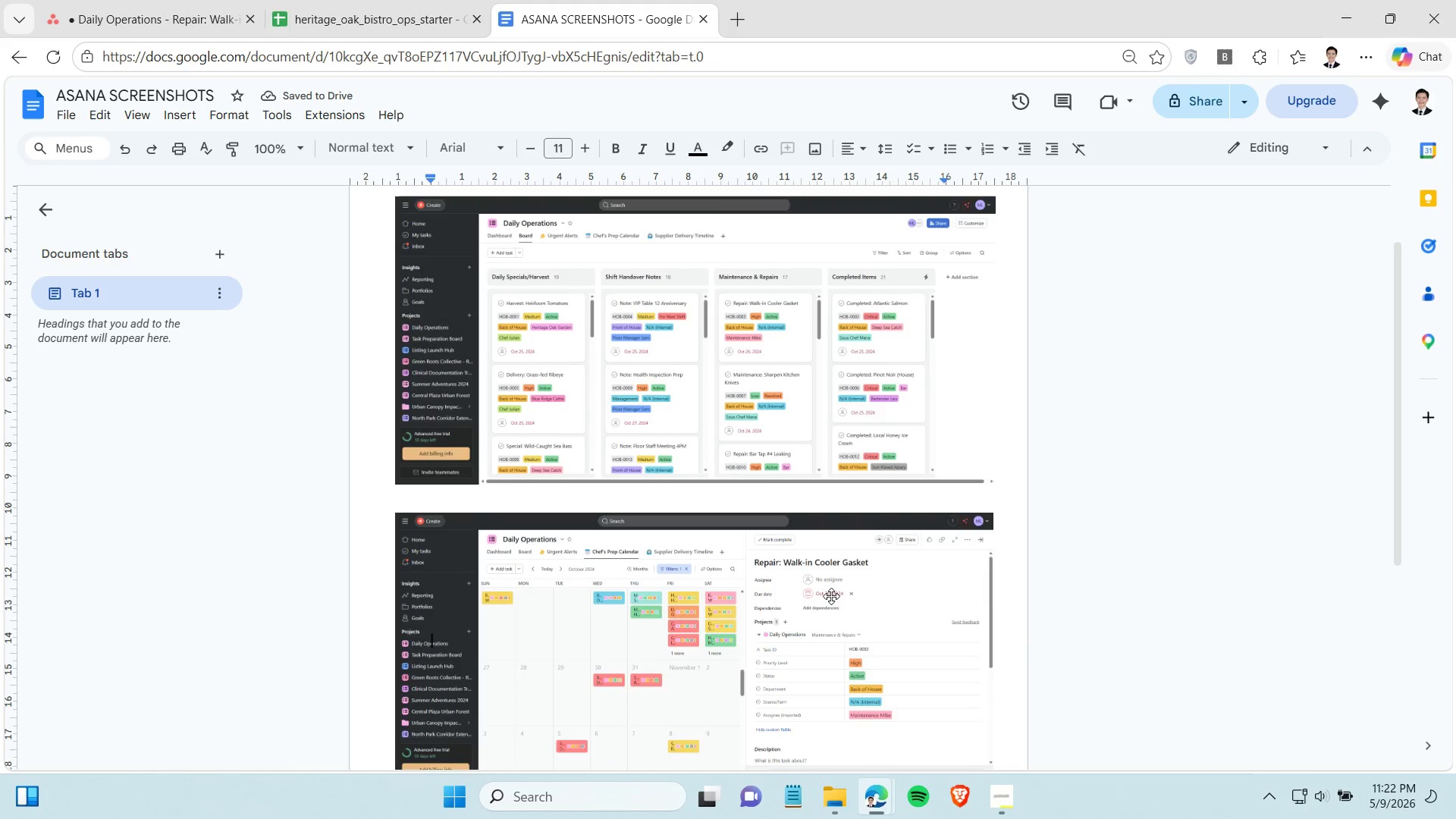 
scroll: coordinate [791, 522], scroll_direction: up, amount: 3.0
 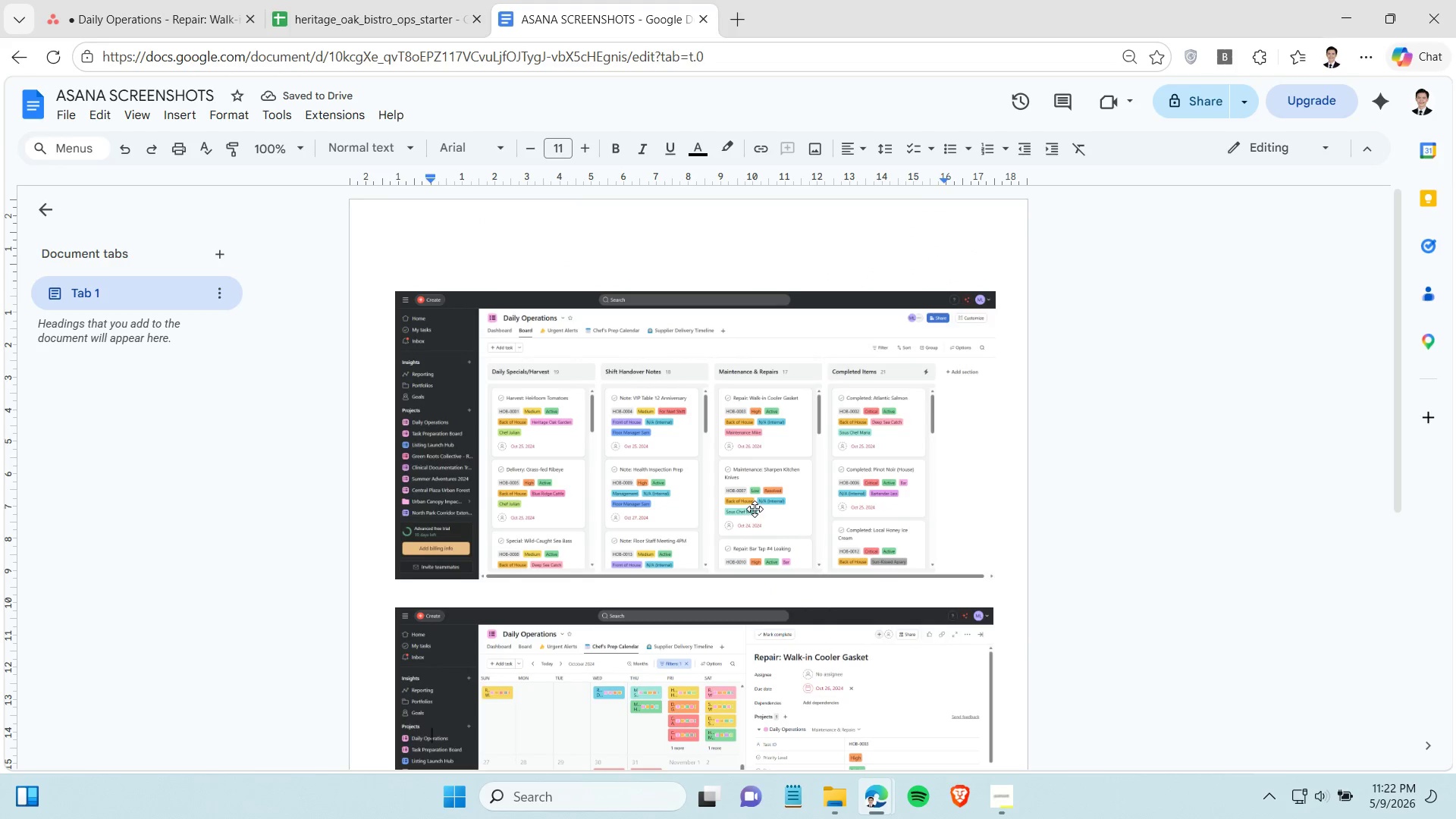 
left_click([755, 509])
 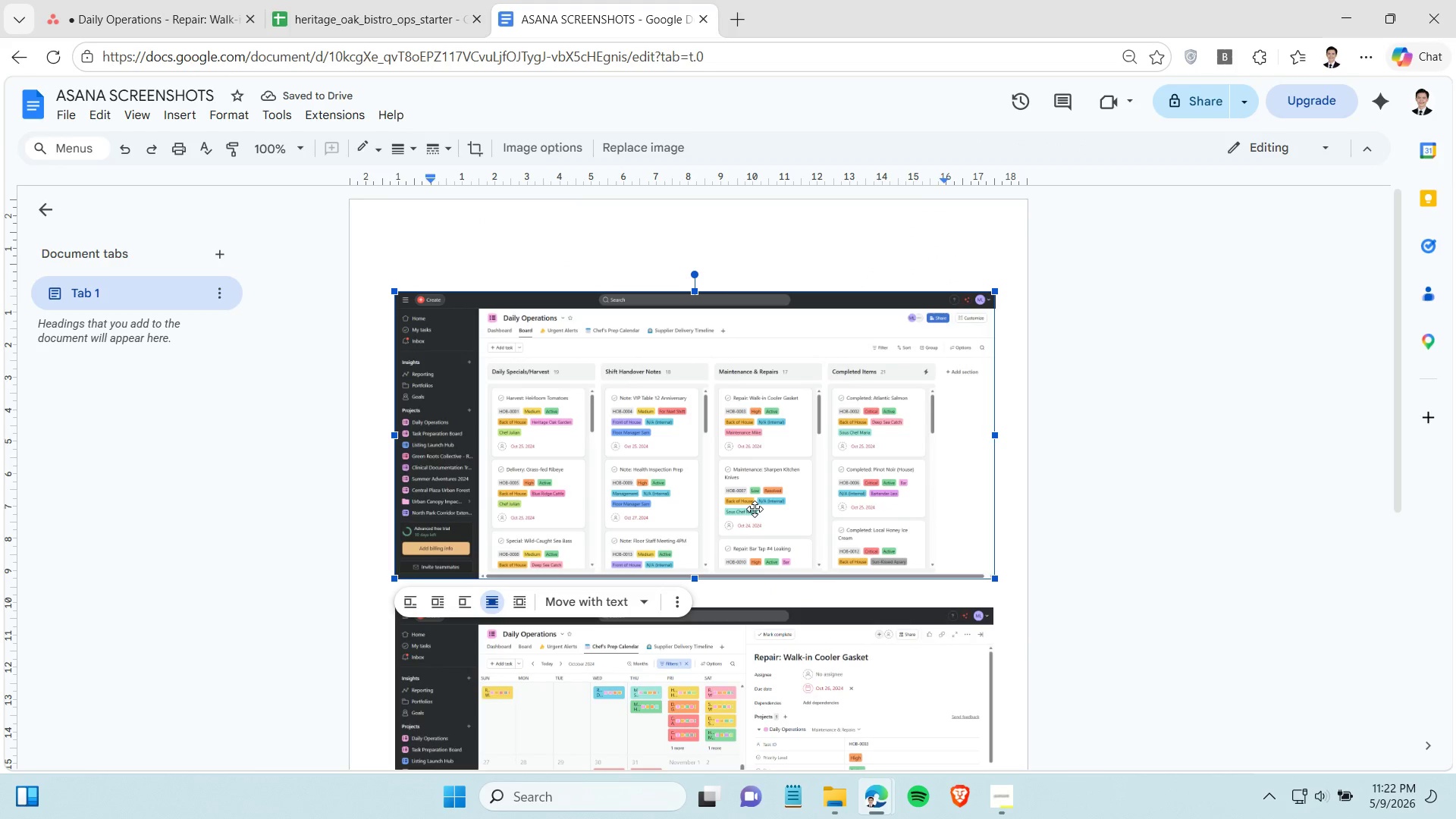 
hold_key(key=ControlLeft, duration=0.88)
left_click([822, 679])
 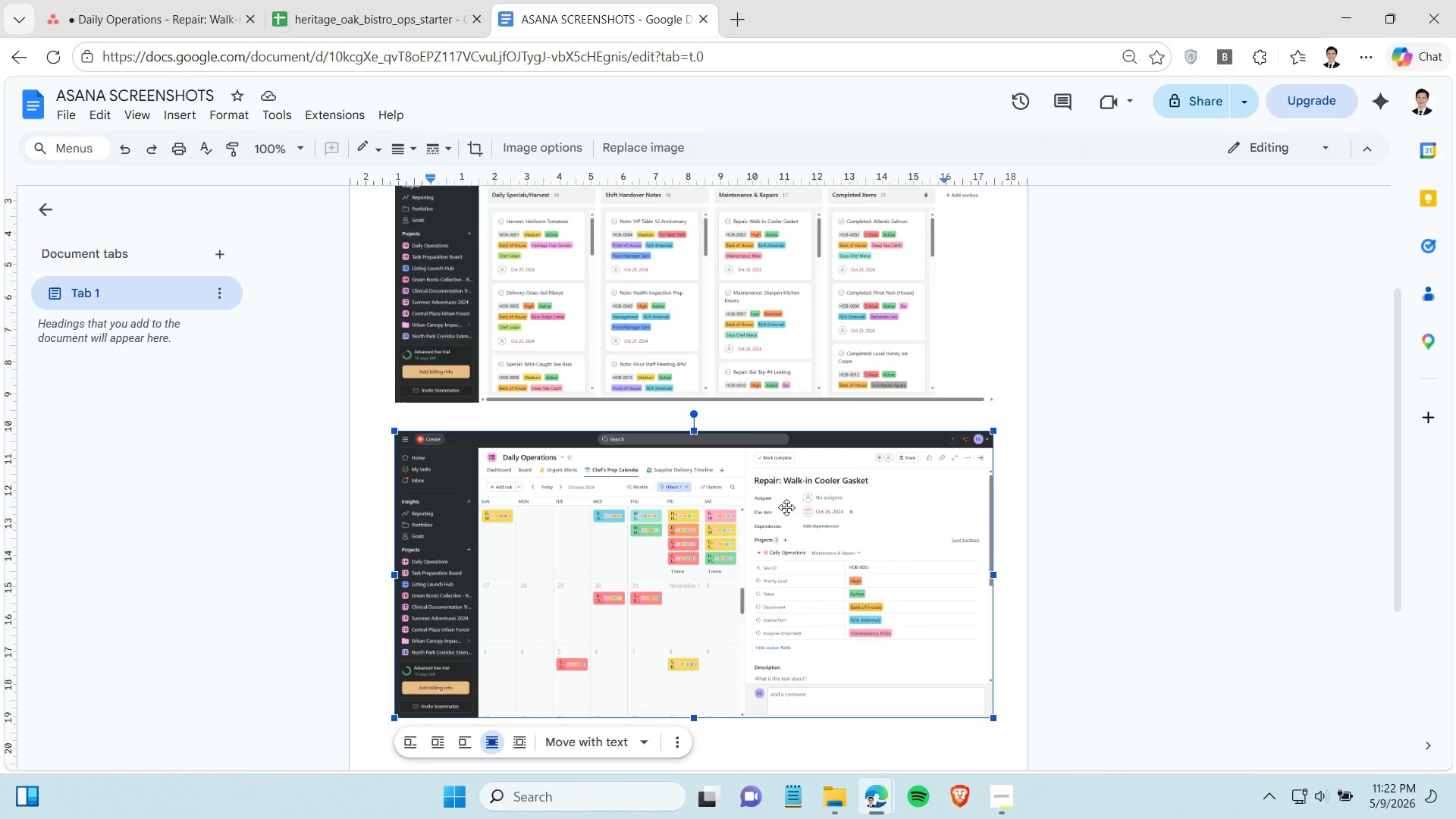 
left_click([758, 347])
 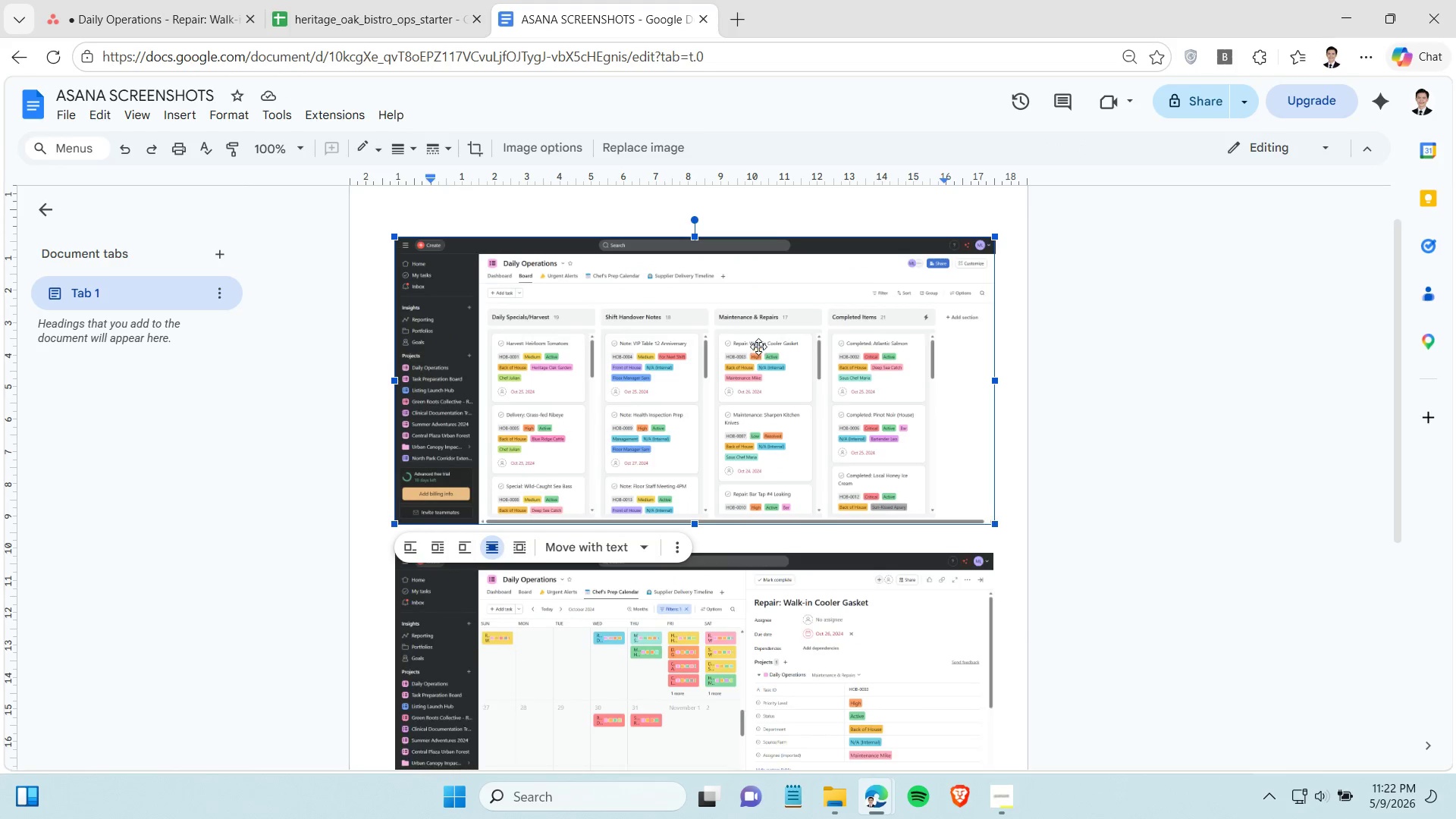 
hold_key(key=Unknown, duration=3.69)
 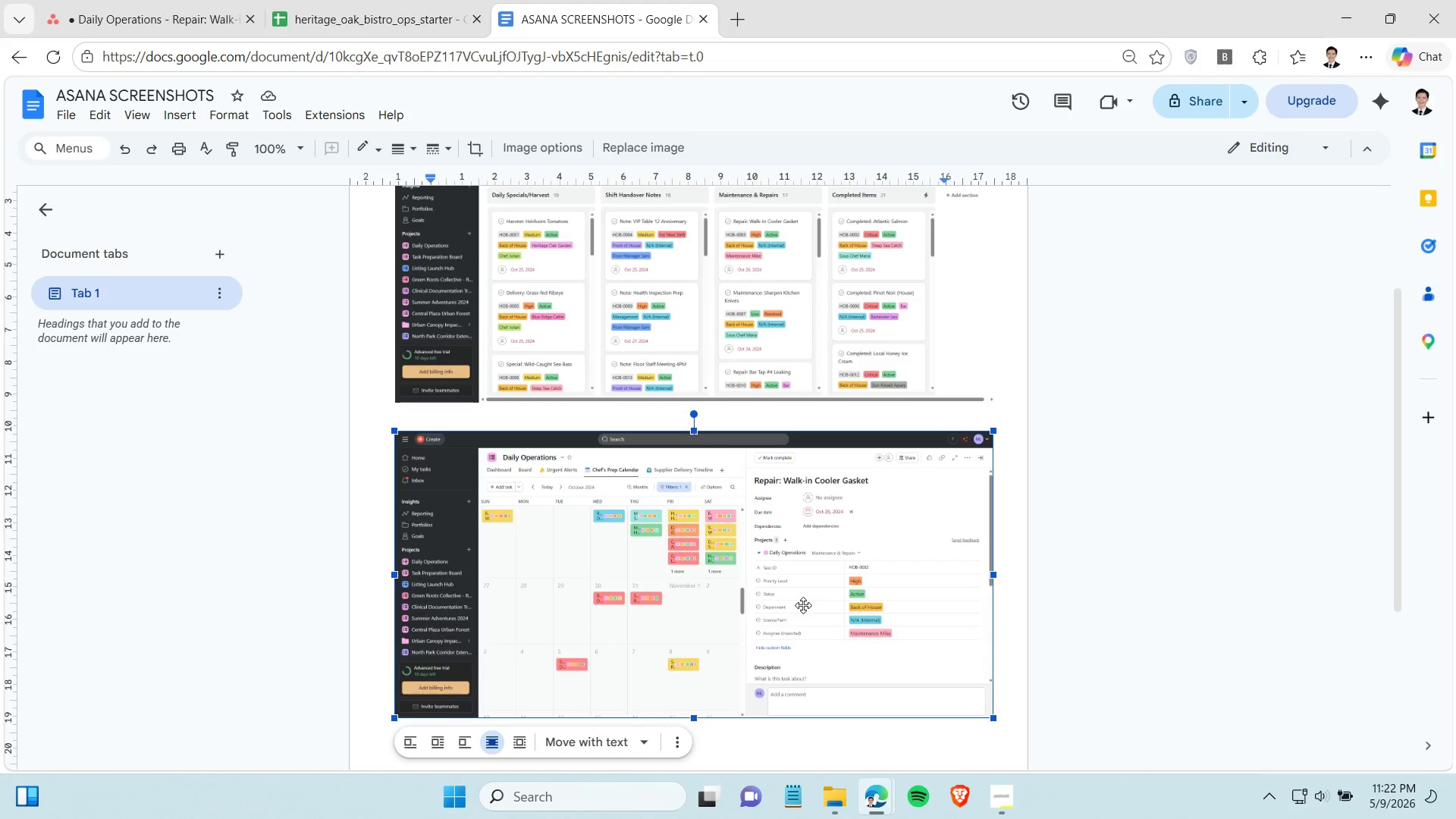 
left_click([787, 637])
 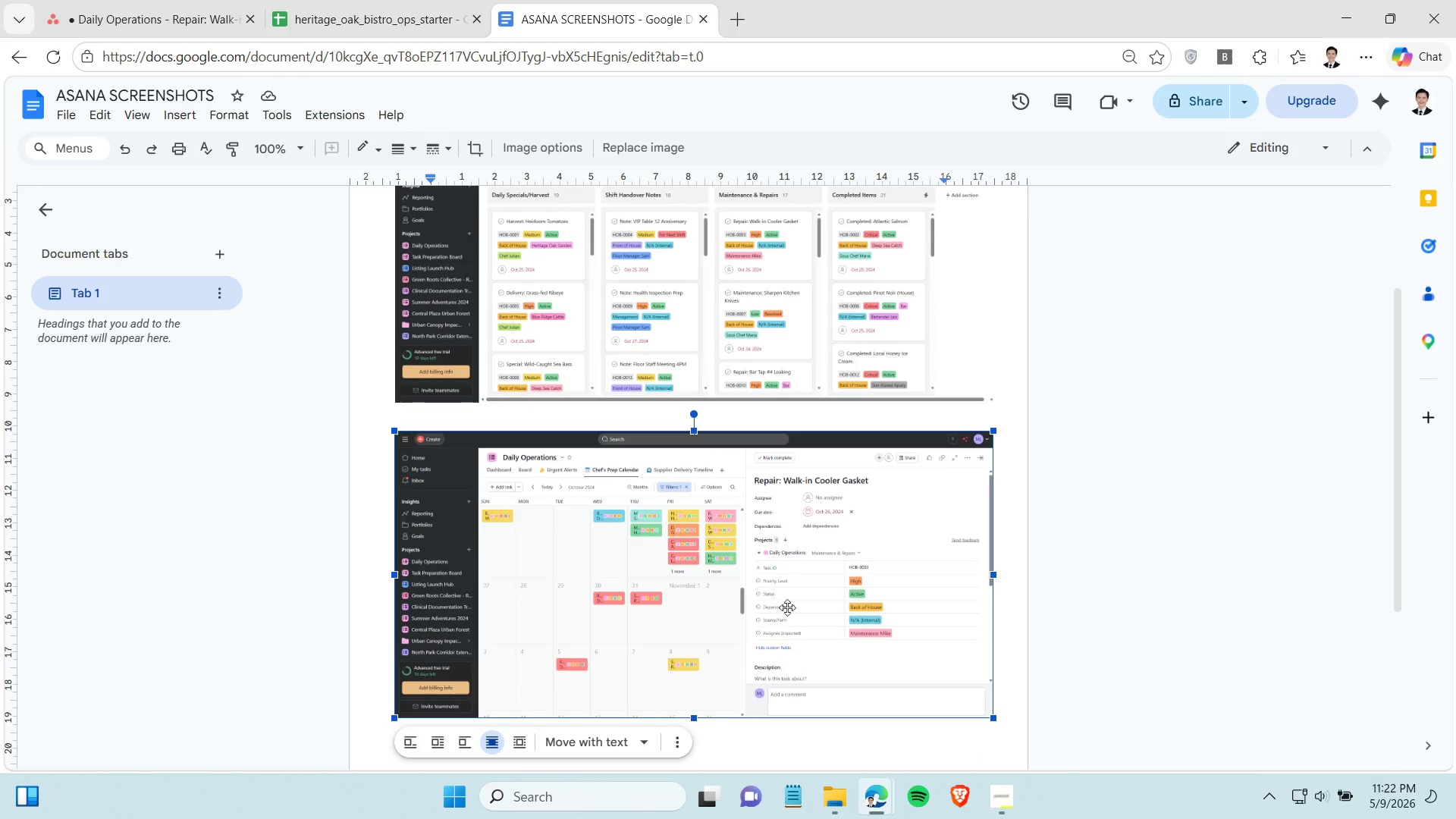 
hold_key(key=ControlLeft, duration=1.5)
left_click([761, 358])
 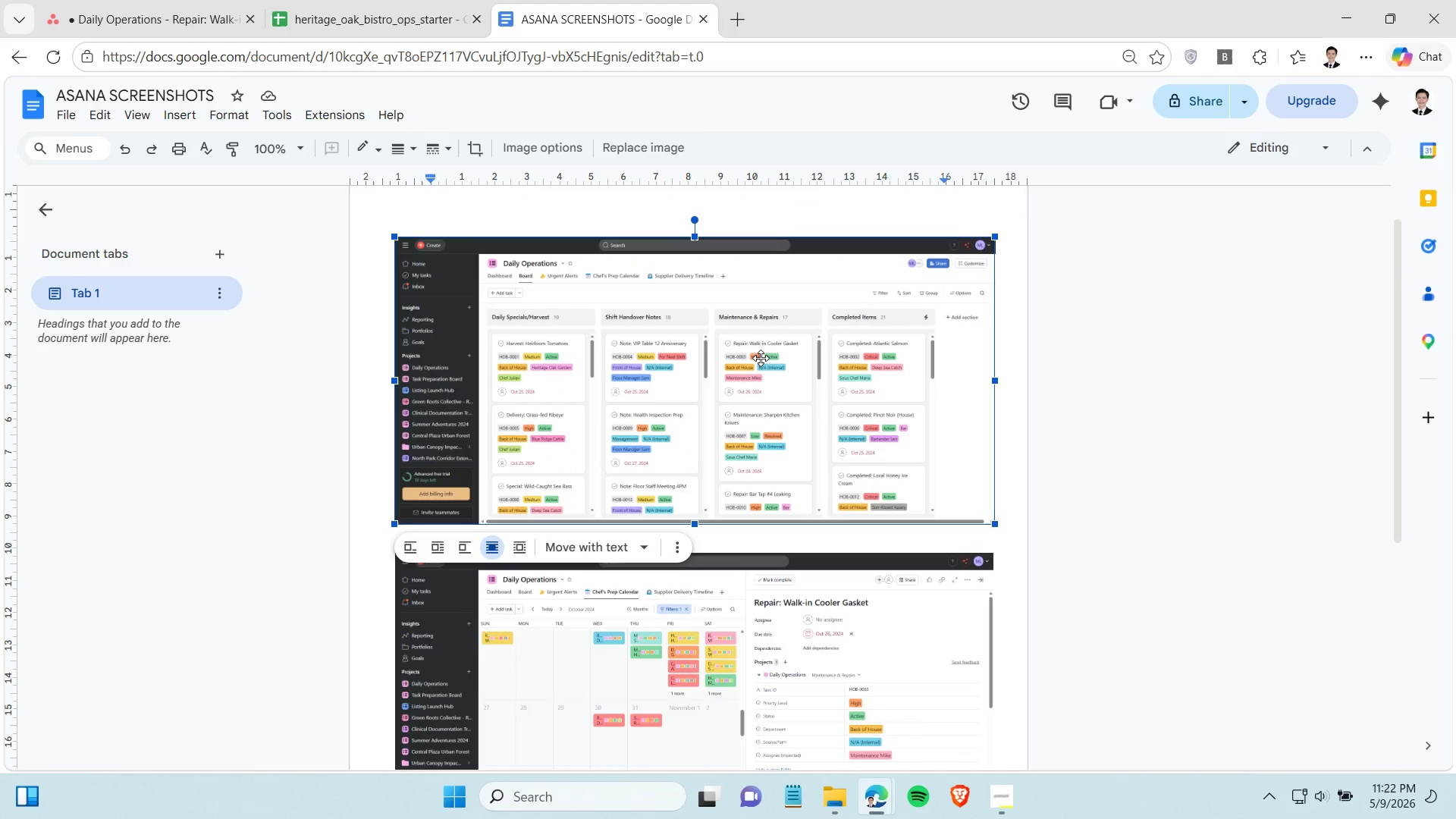 
hold_key(key=ControlLeft, duration=1.51)
left_click([803, 605])
 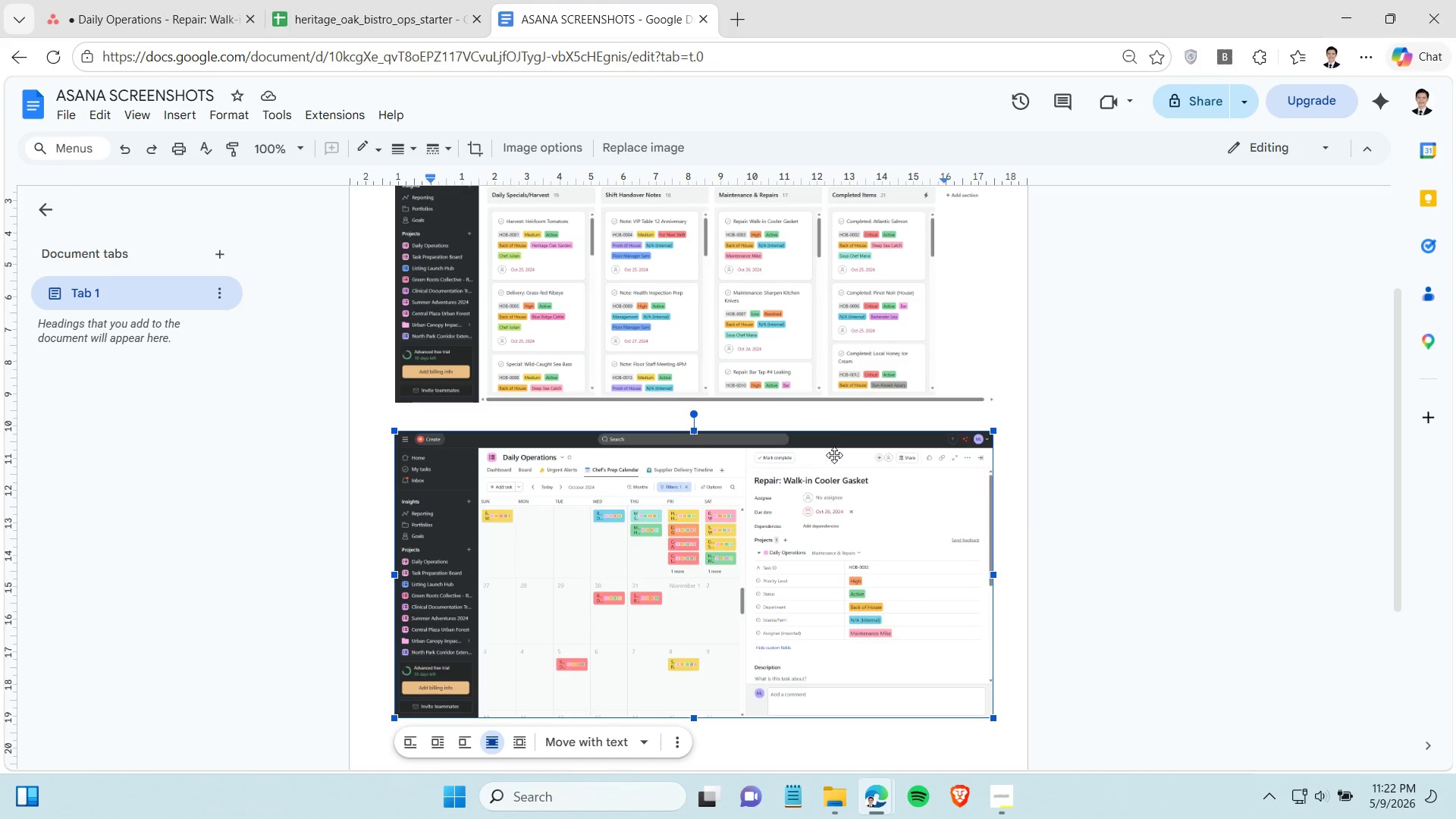 
key(Control+ControlLeft)
 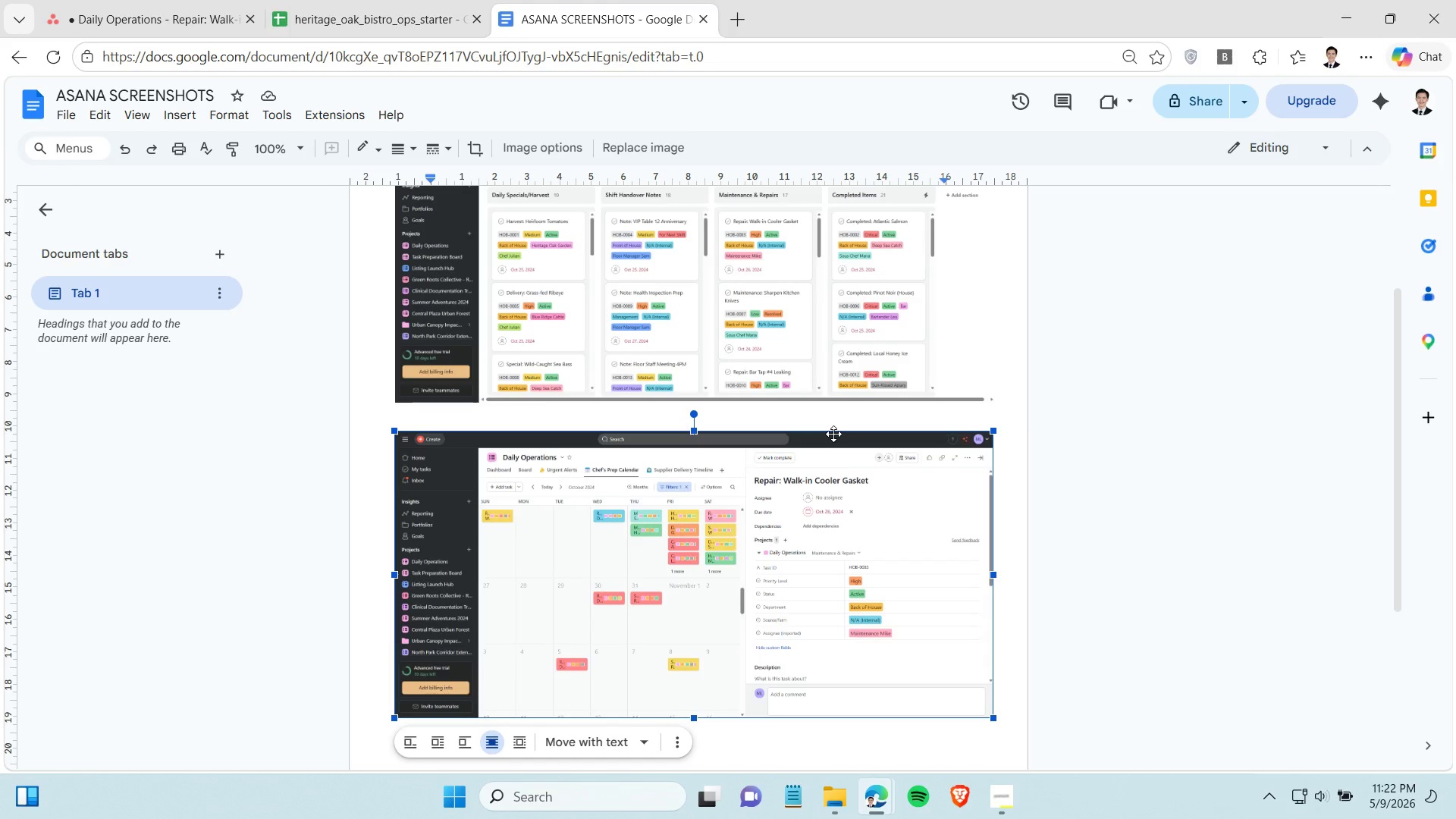 
key(Control+ControlLeft)
 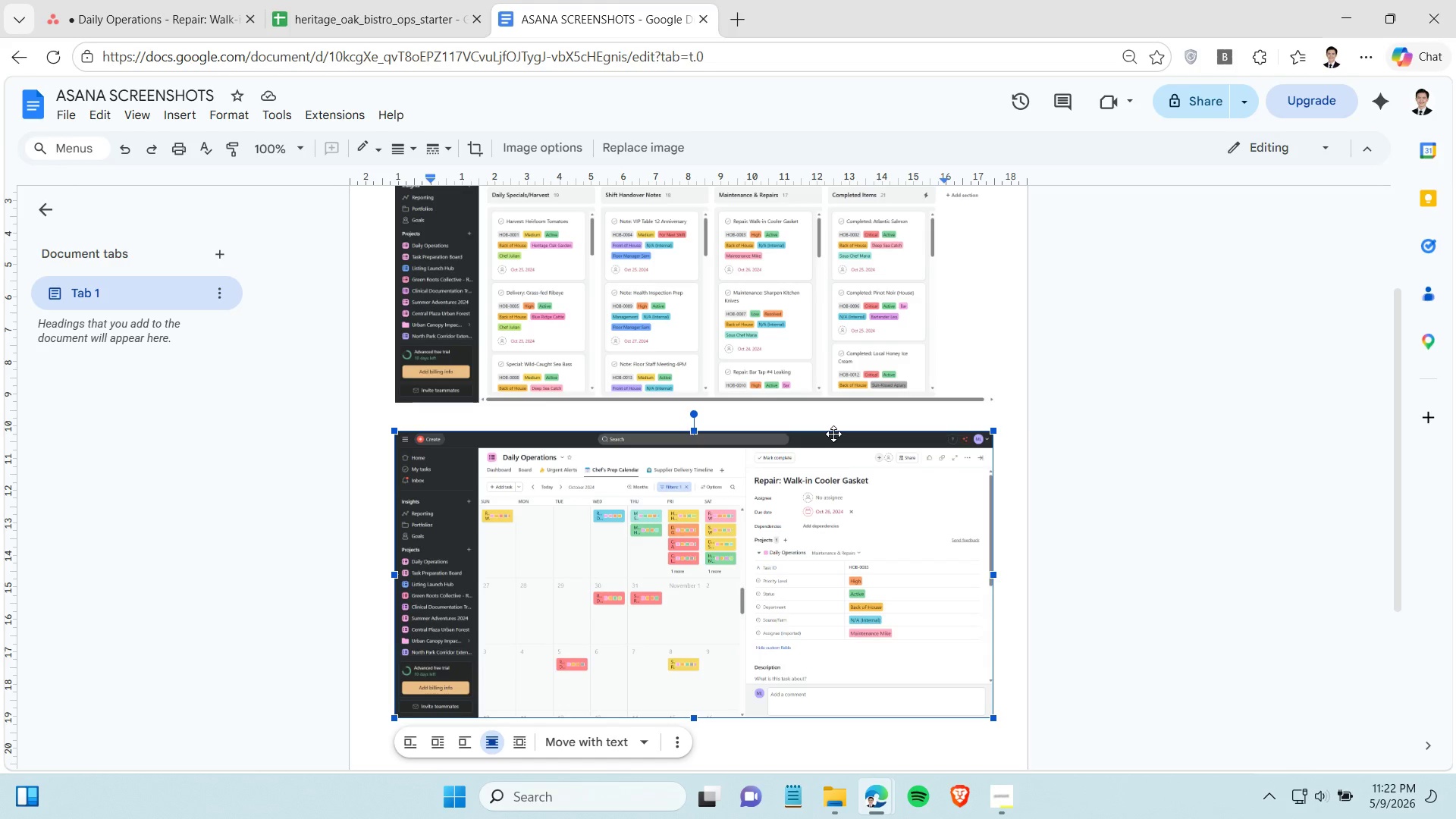 
key(Control+ControlLeft)
 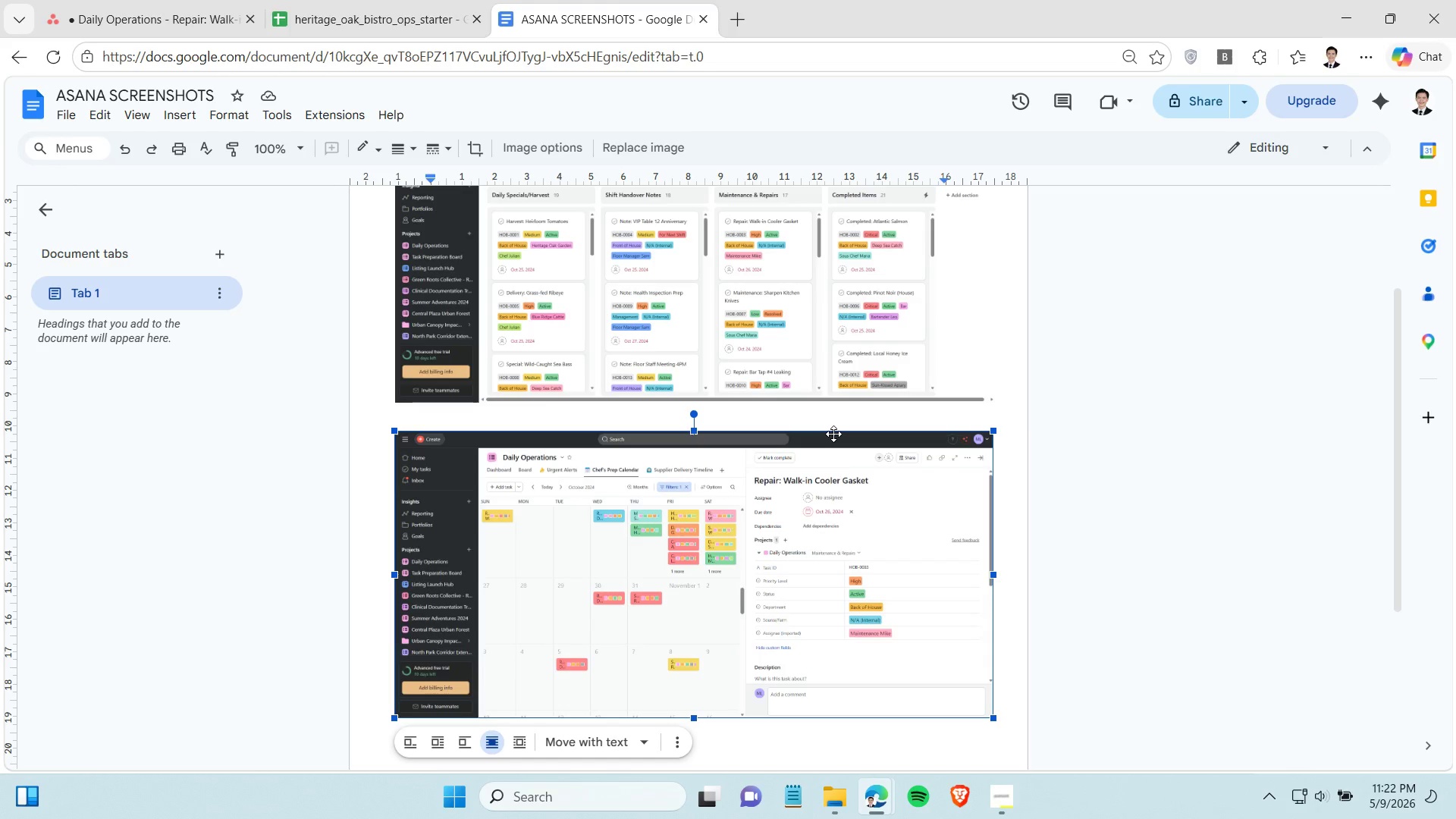 
key(Control+ControlLeft)
 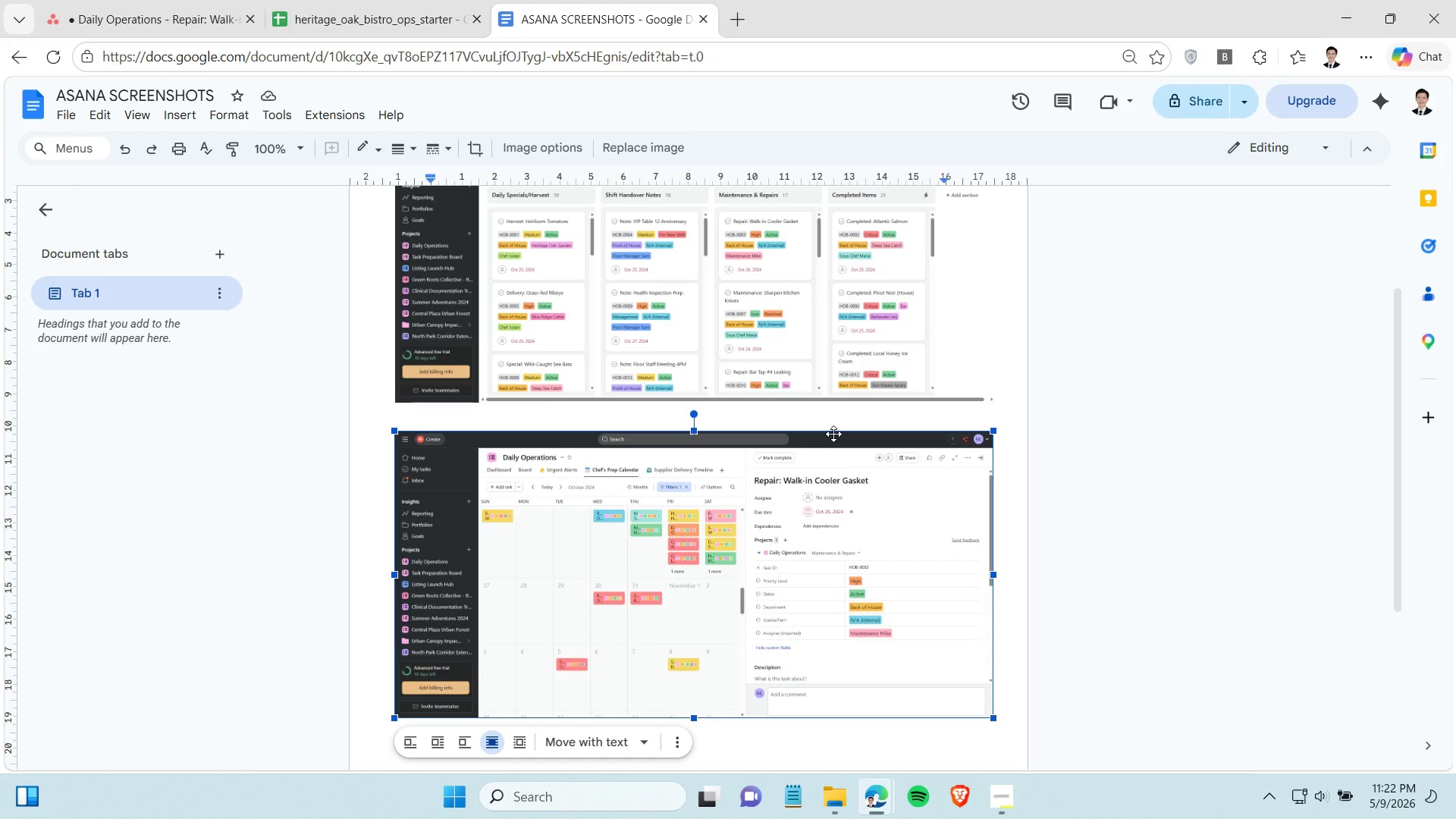 
key(Control+ControlLeft)
 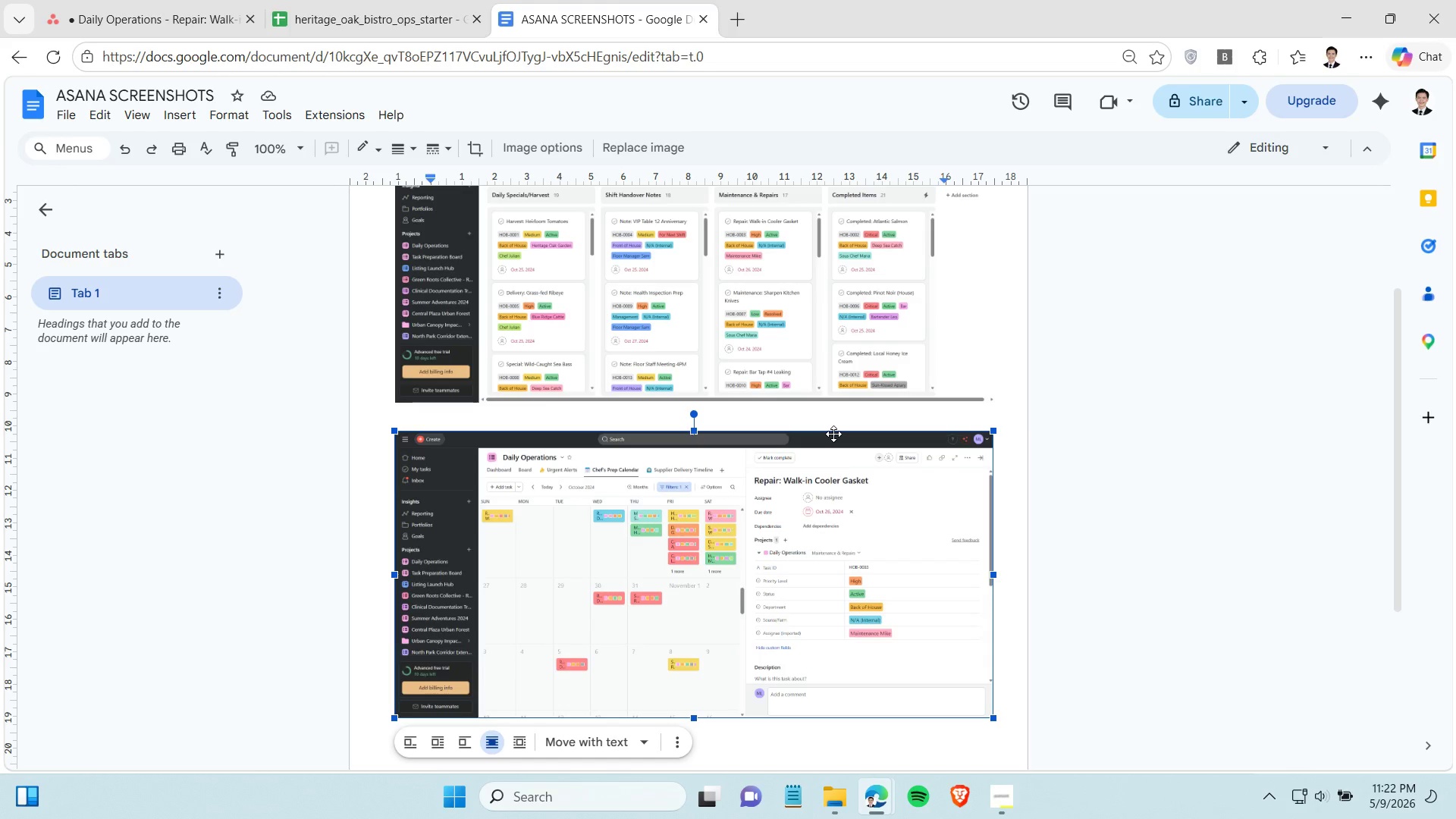 
key(Control+ControlLeft)
 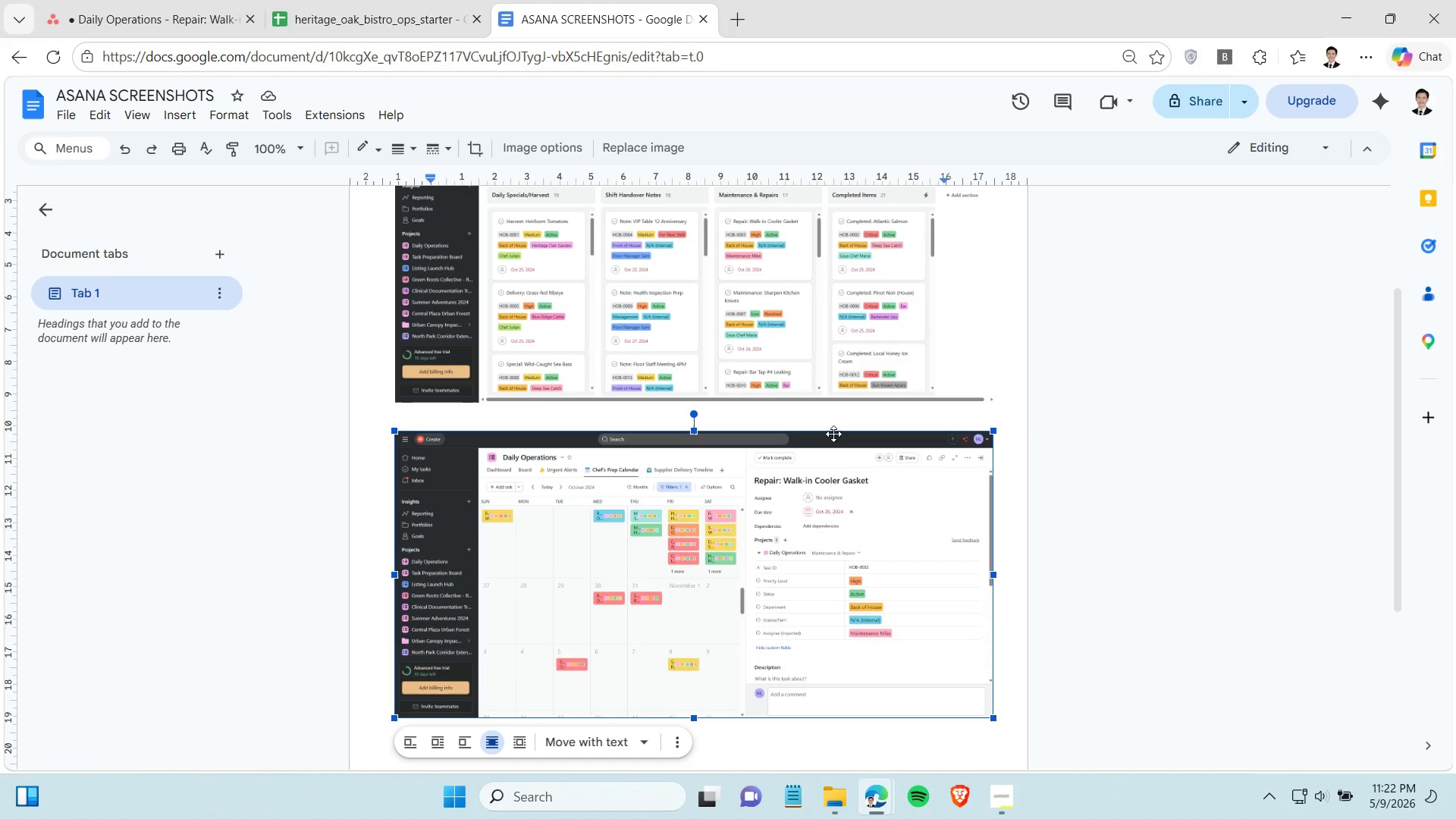 
key(Control+ControlLeft)
 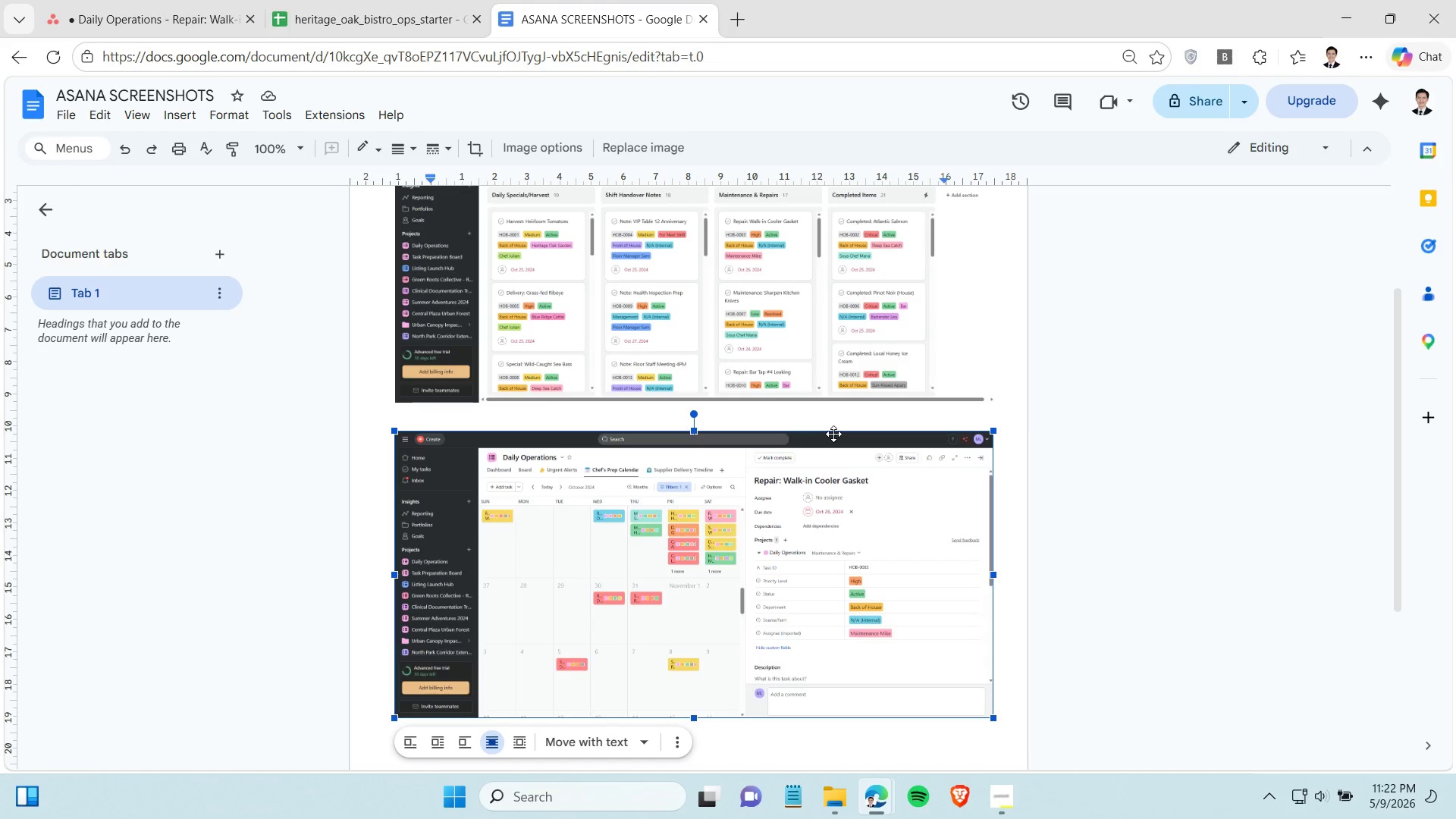 
key(Control+ControlLeft)
 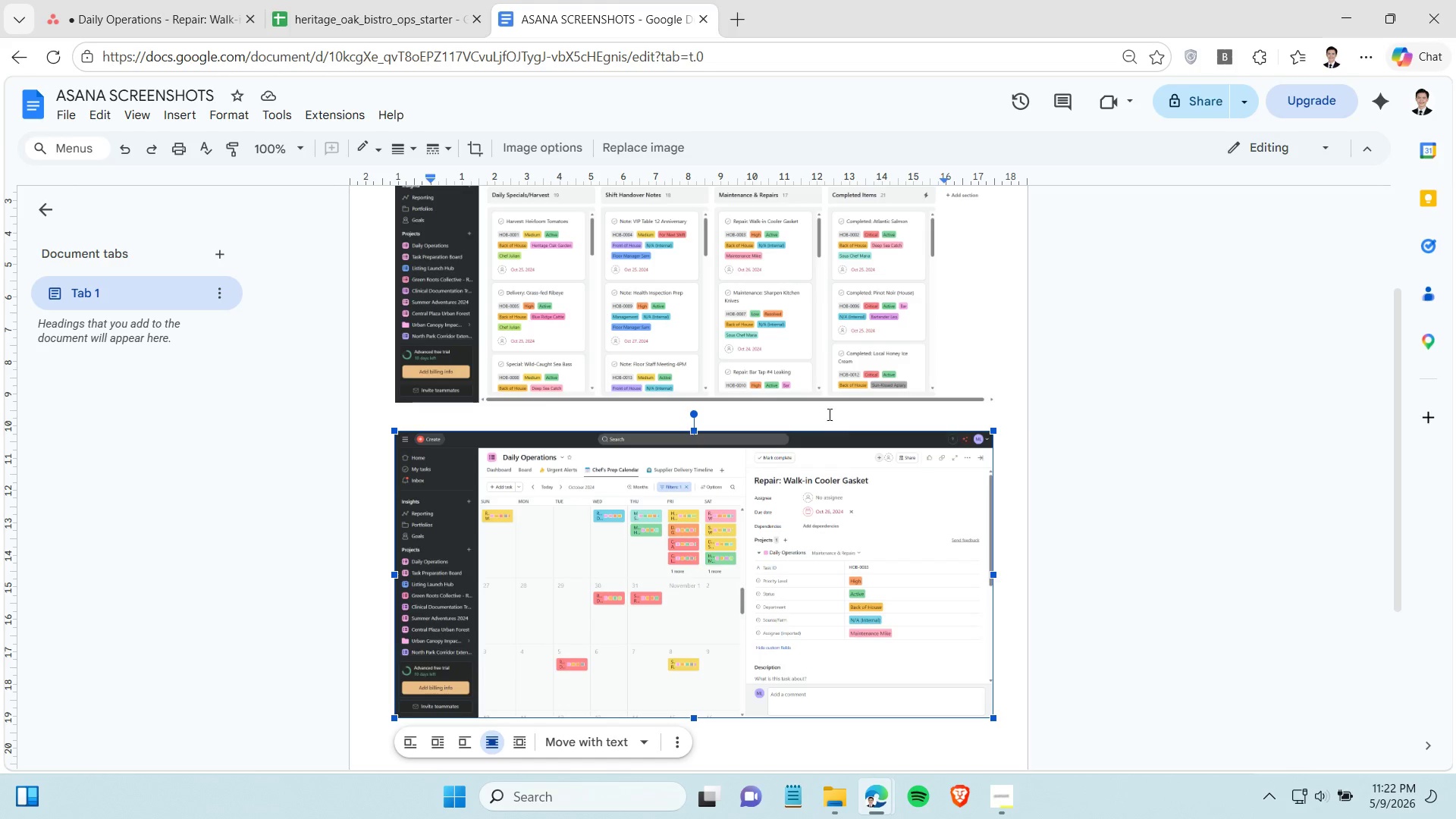 
hold_key(key=ControlLeft, duration=0.91)
left_click([821, 366])
 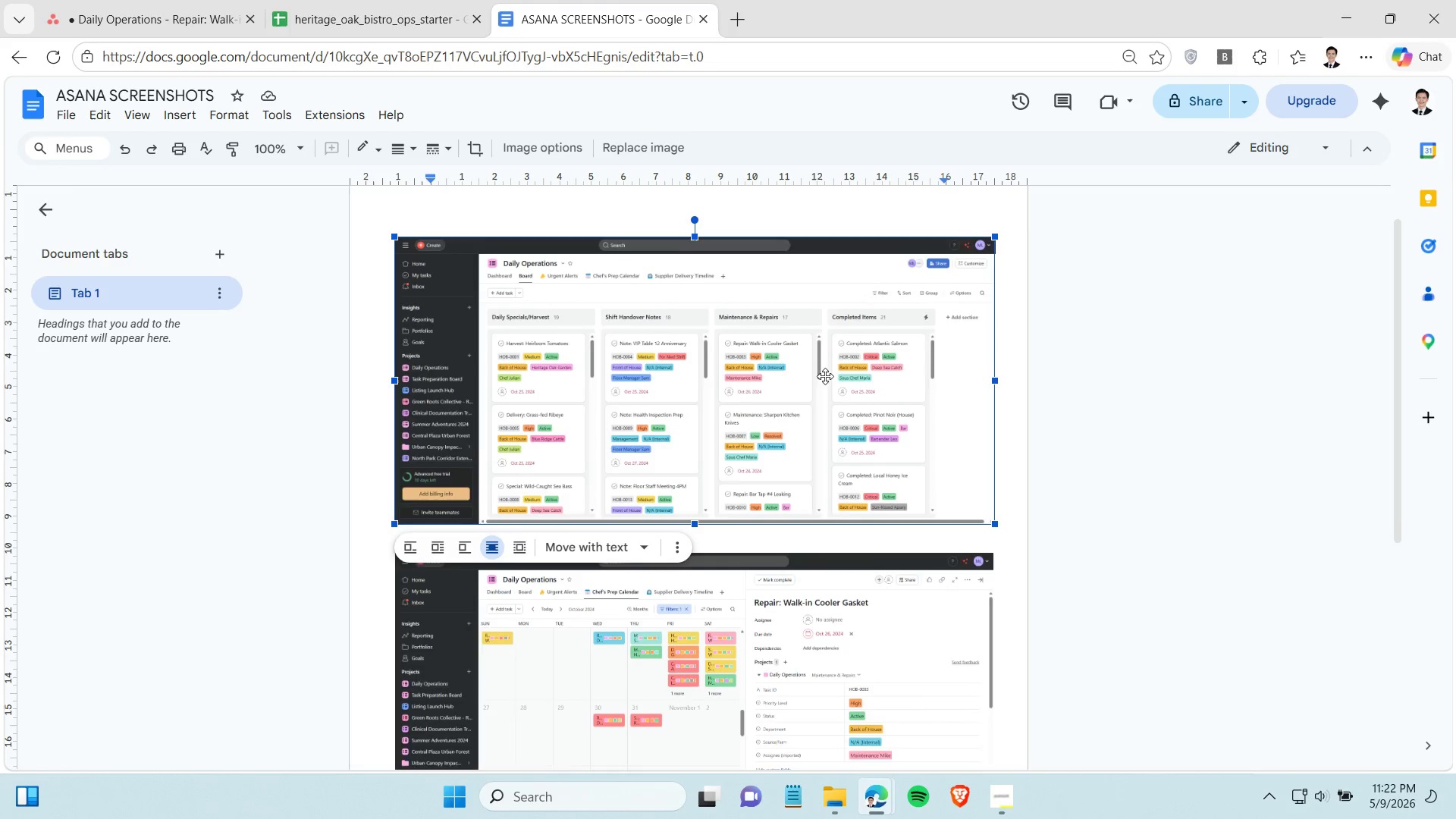 
scroll: coordinate [827, 378], scroll_direction: down, amount: 3.0
 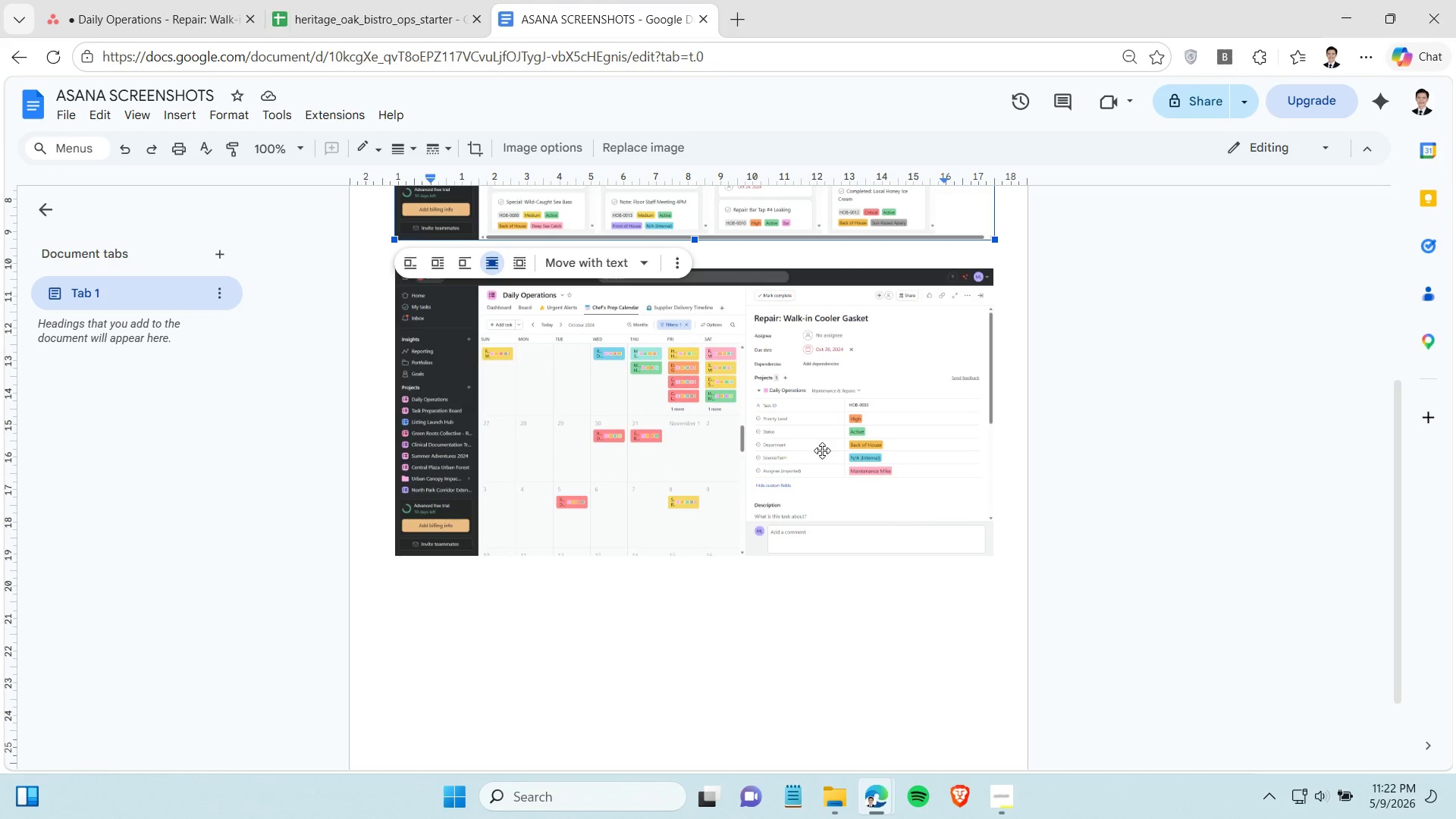 
left_click([822, 450])
 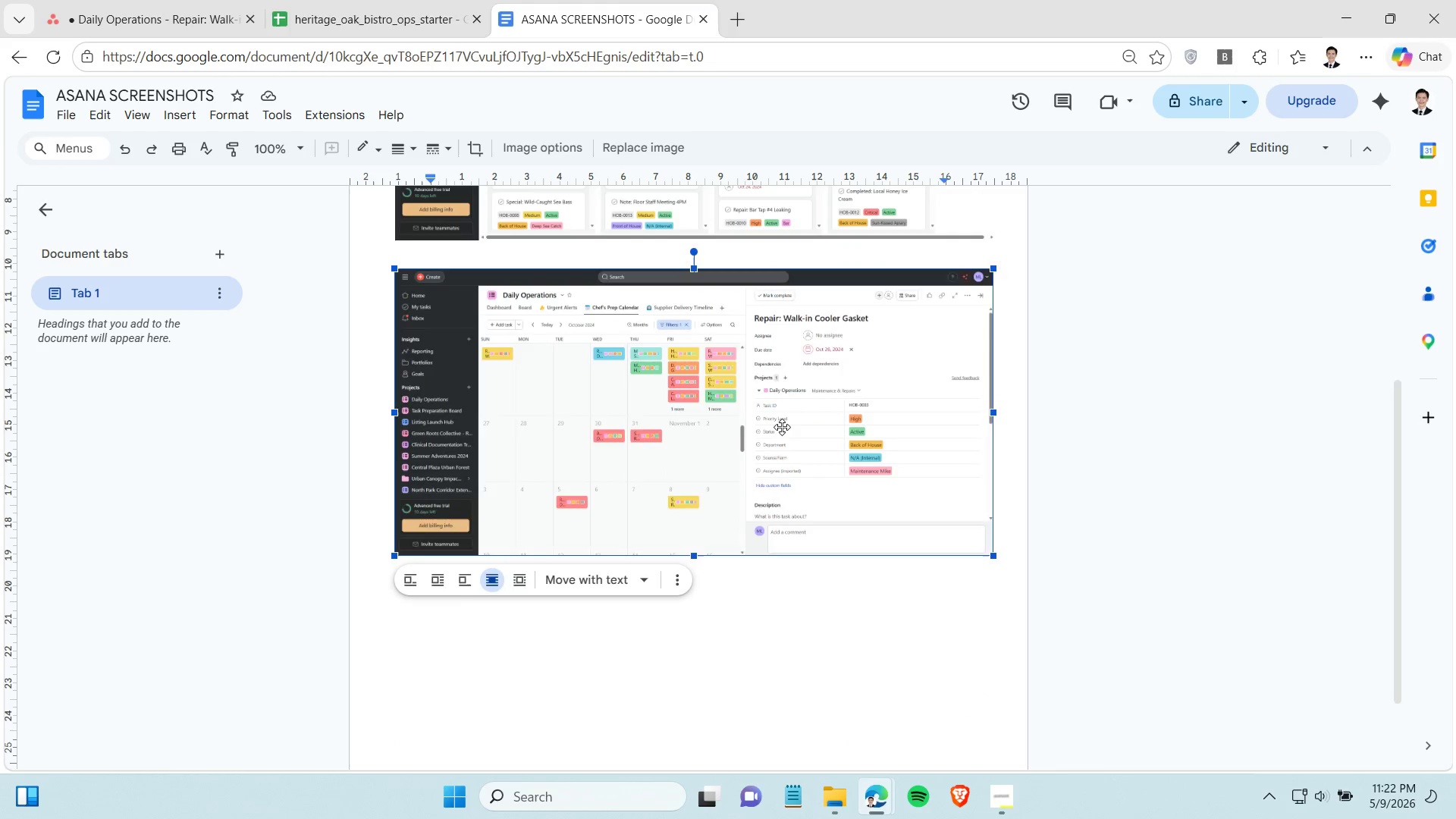 
left_click_drag(start_coordinate=[782, 427], to_coordinate=[786, 488])
 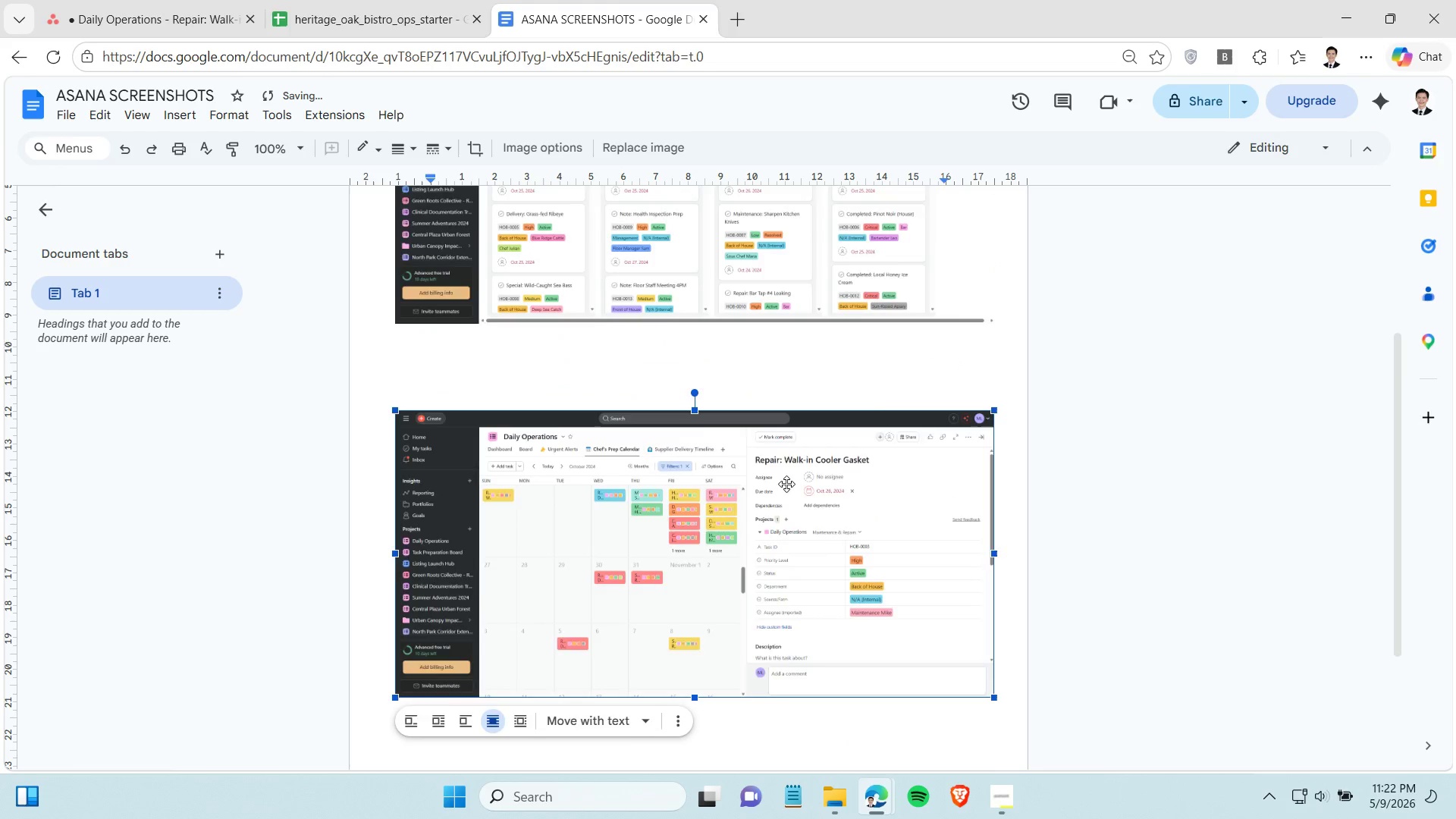 
left_click_drag(start_coordinate=[770, 459], to_coordinate=[774, 499])
 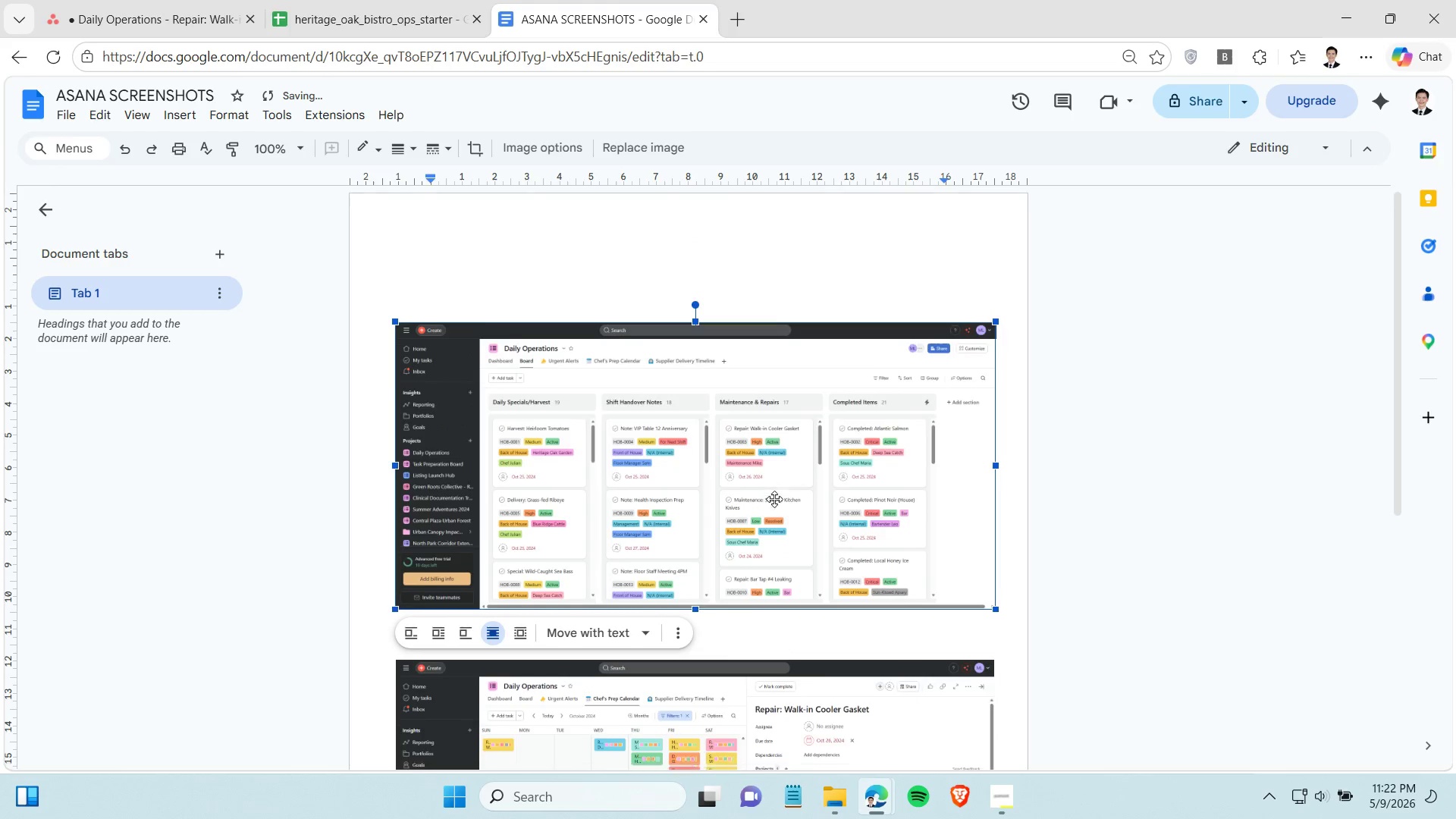 
scroll: coordinate [785, 481], scroll_direction: up, amount: 5.0
 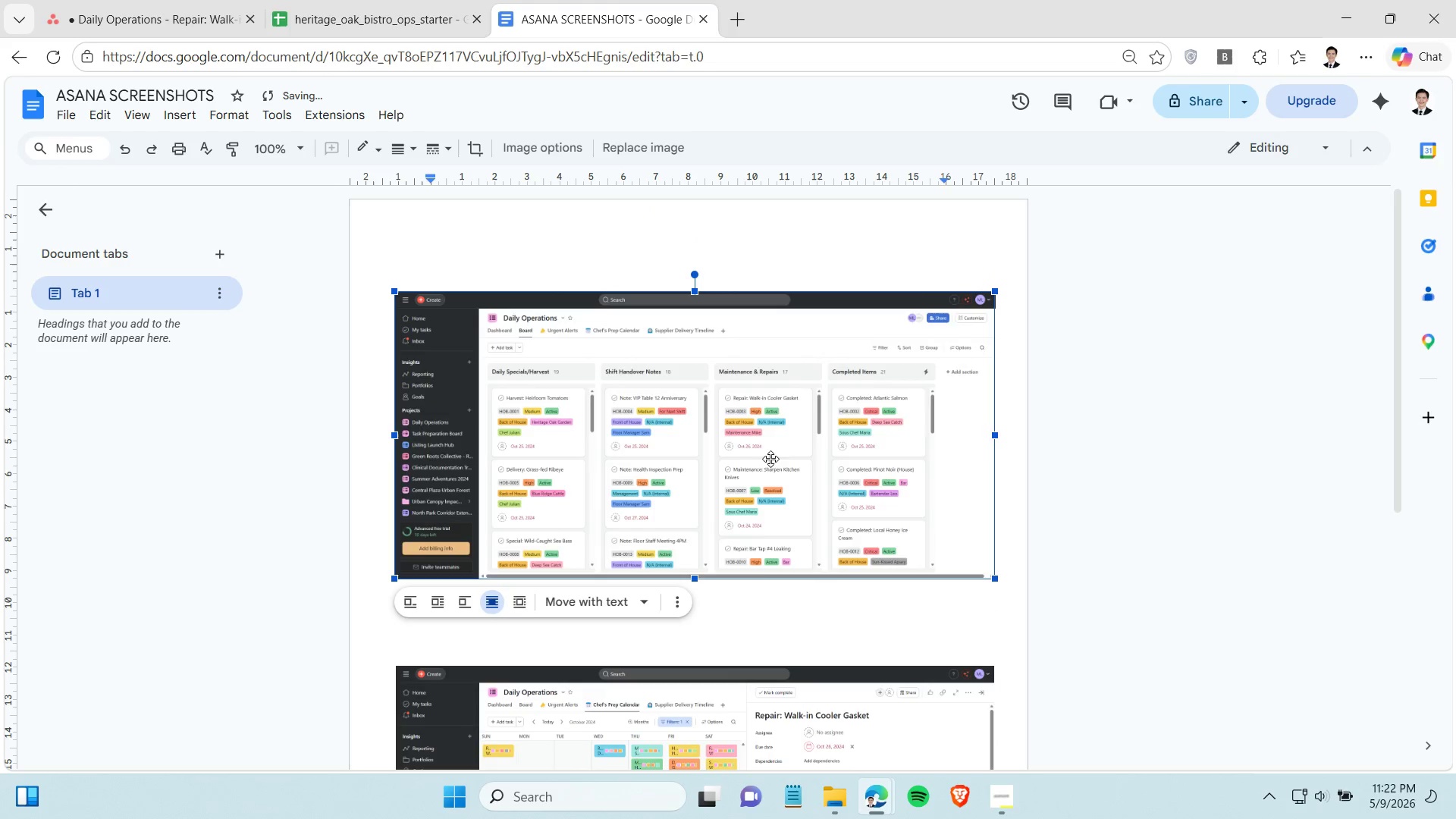 
left_click([748, 620])
 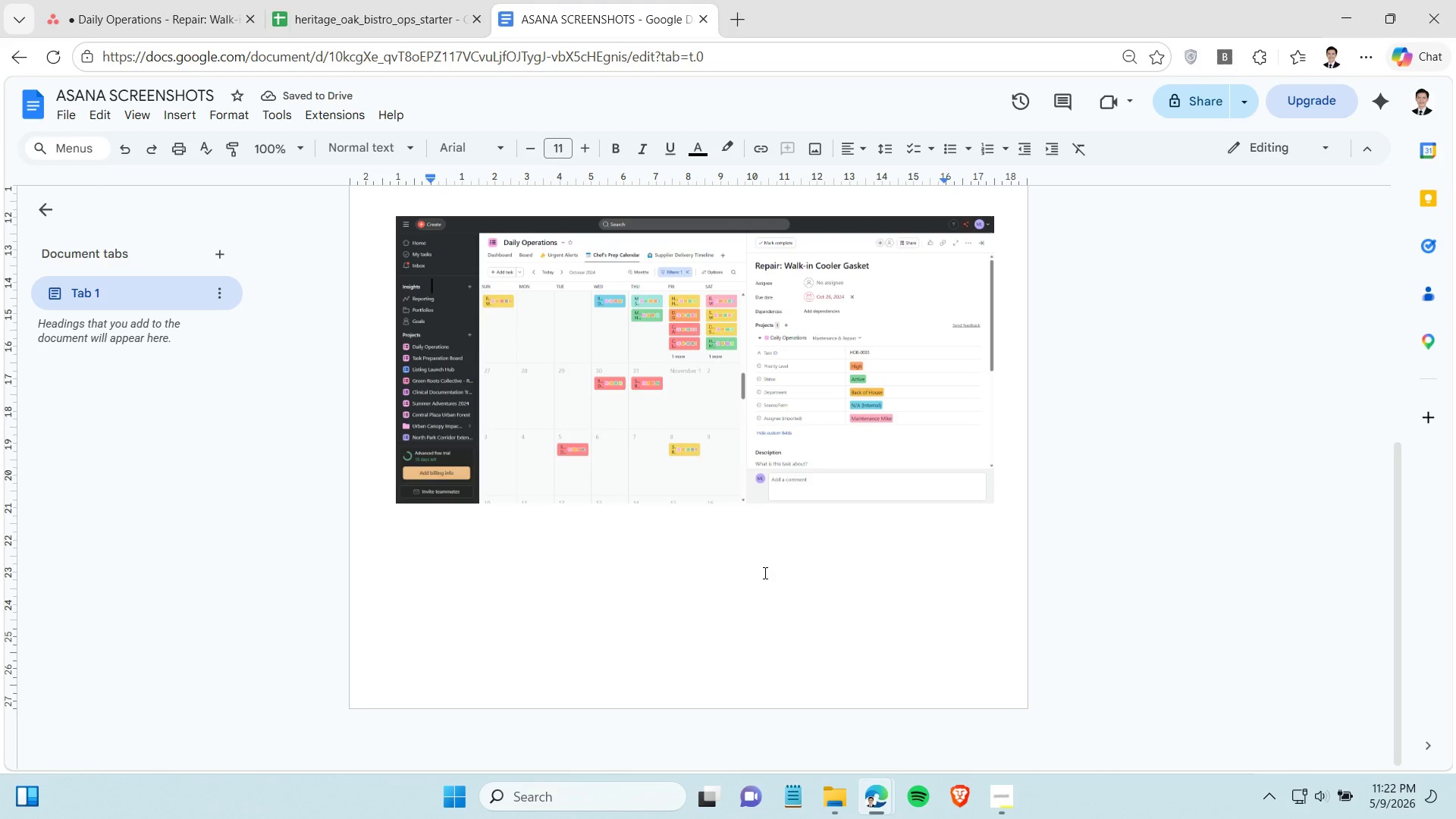 
scroll: coordinate [774, 499], scroll_direction: down, amount: 6.0
 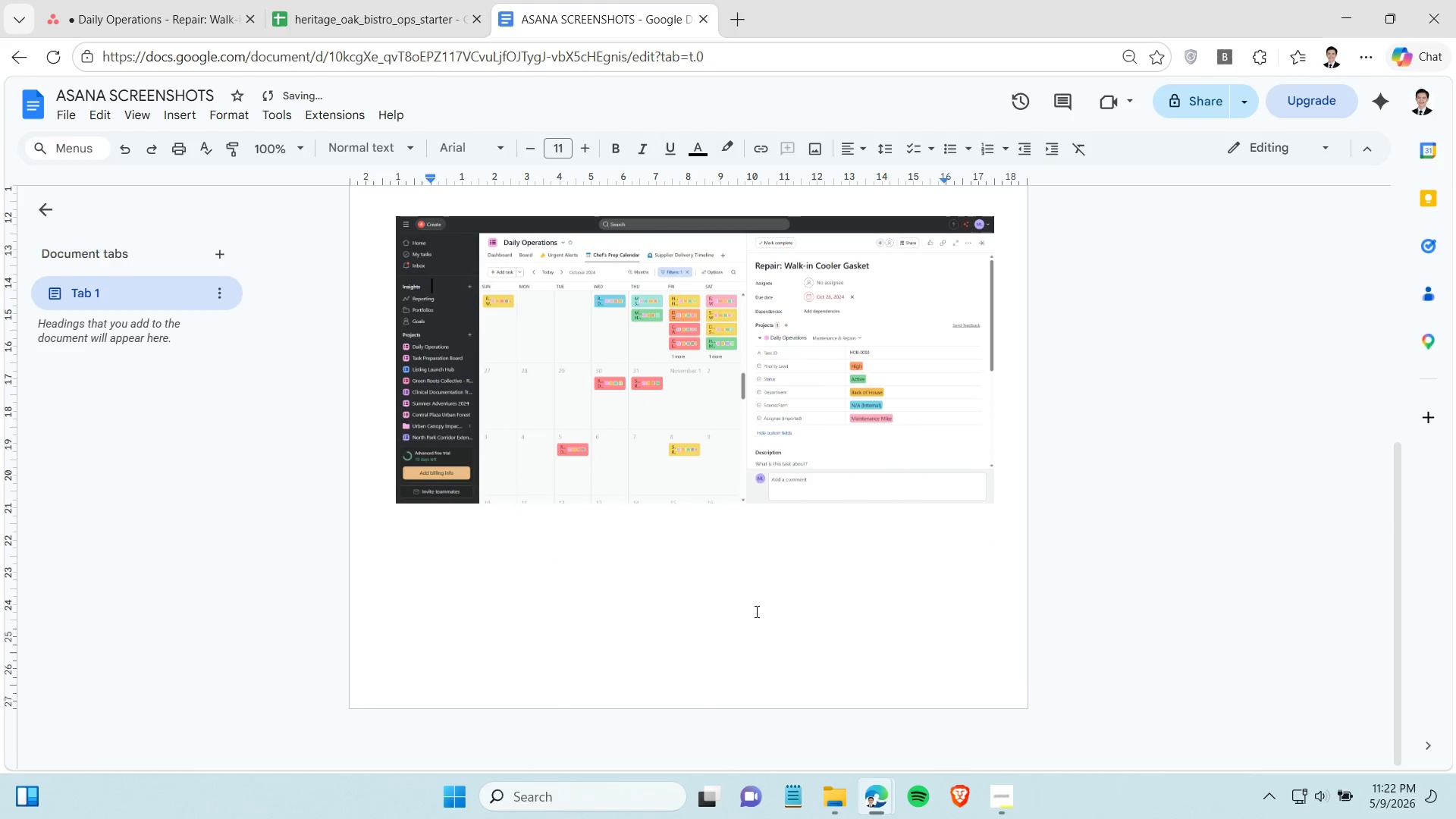 
key(Enter)
 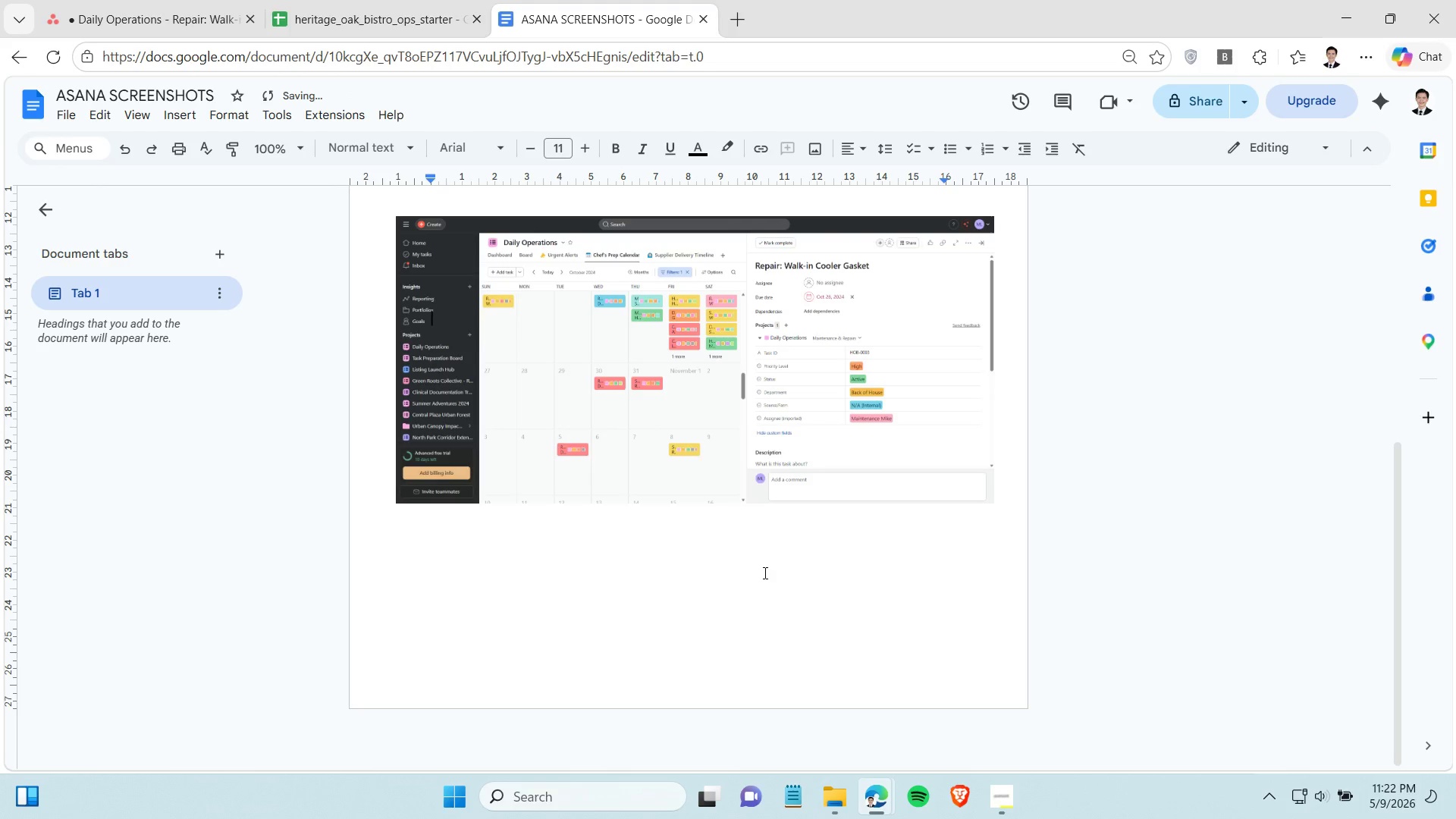 
key(Enter)
 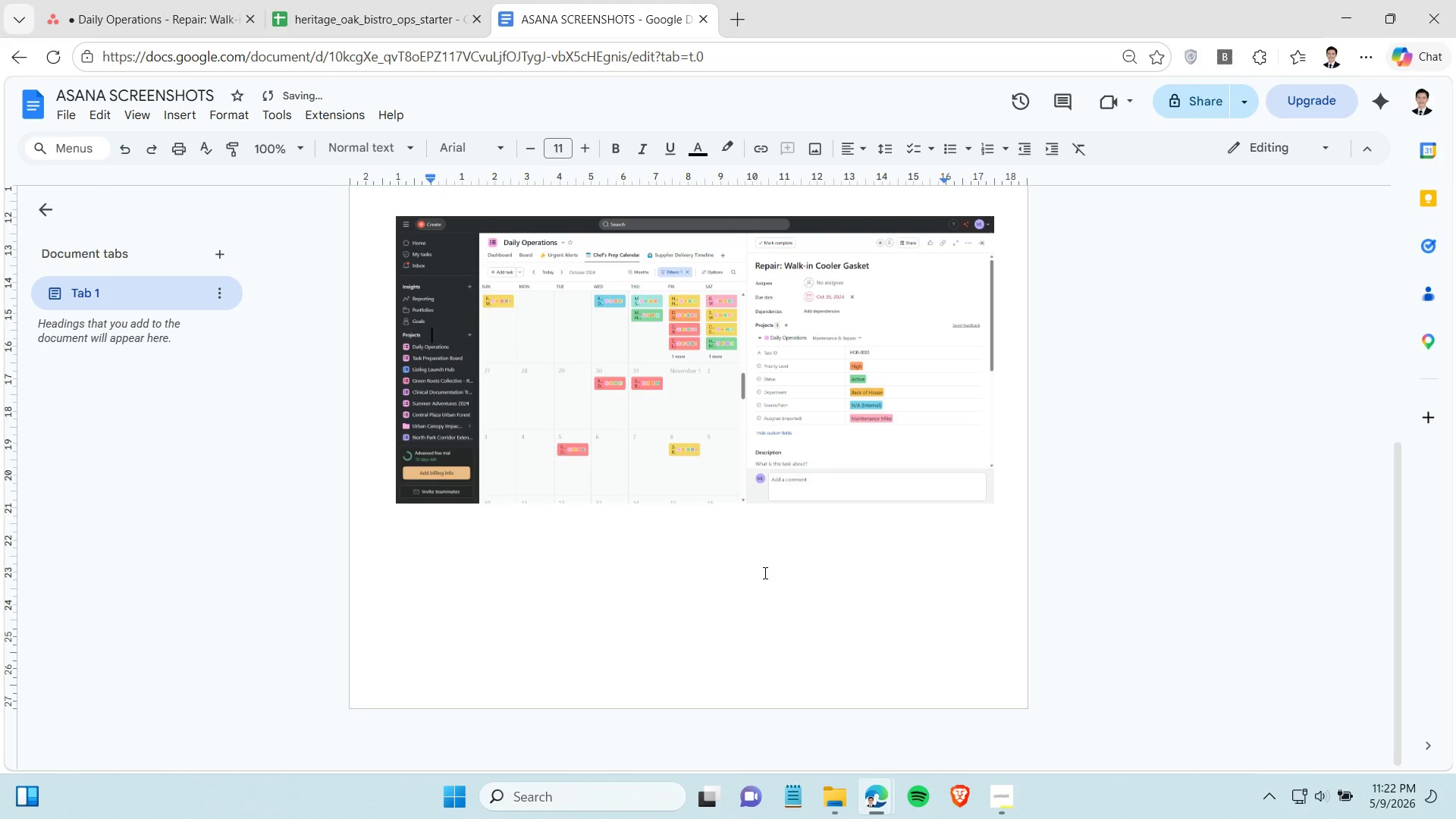 
key(Enter)
 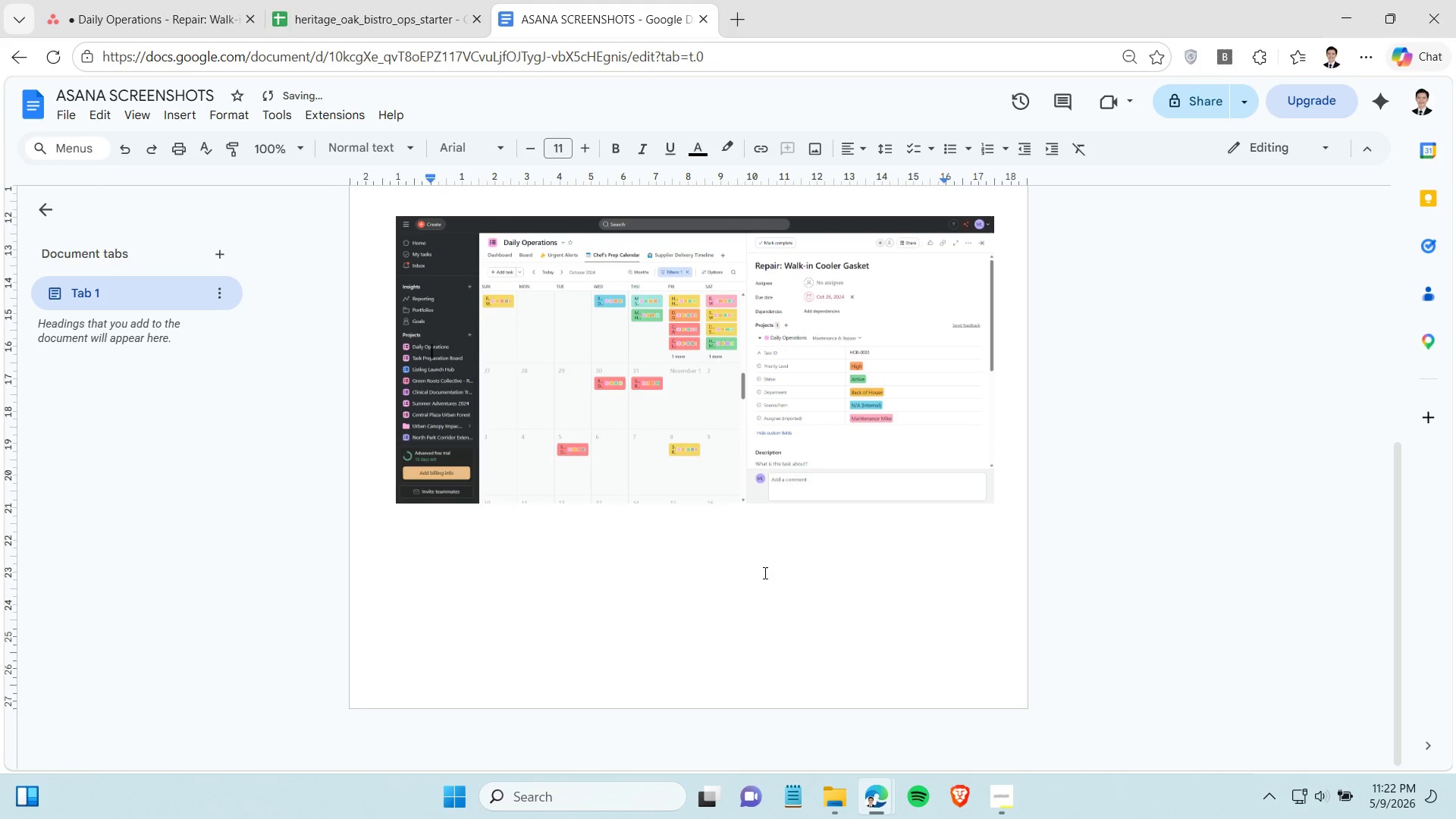 
hold_key(key=Enter, duration=1.0)
 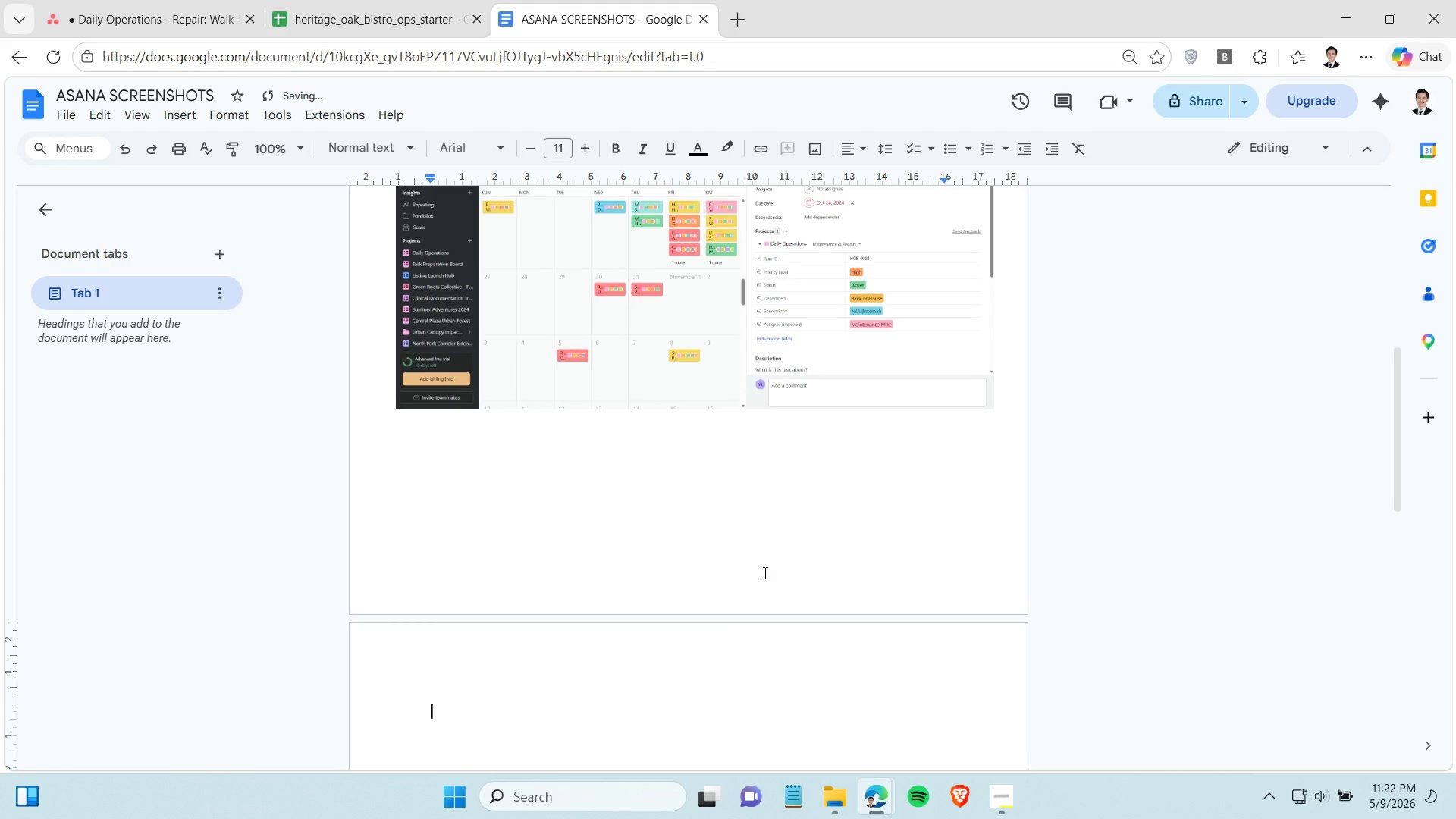 
hold_key(key=Enter, duration=0.34)
 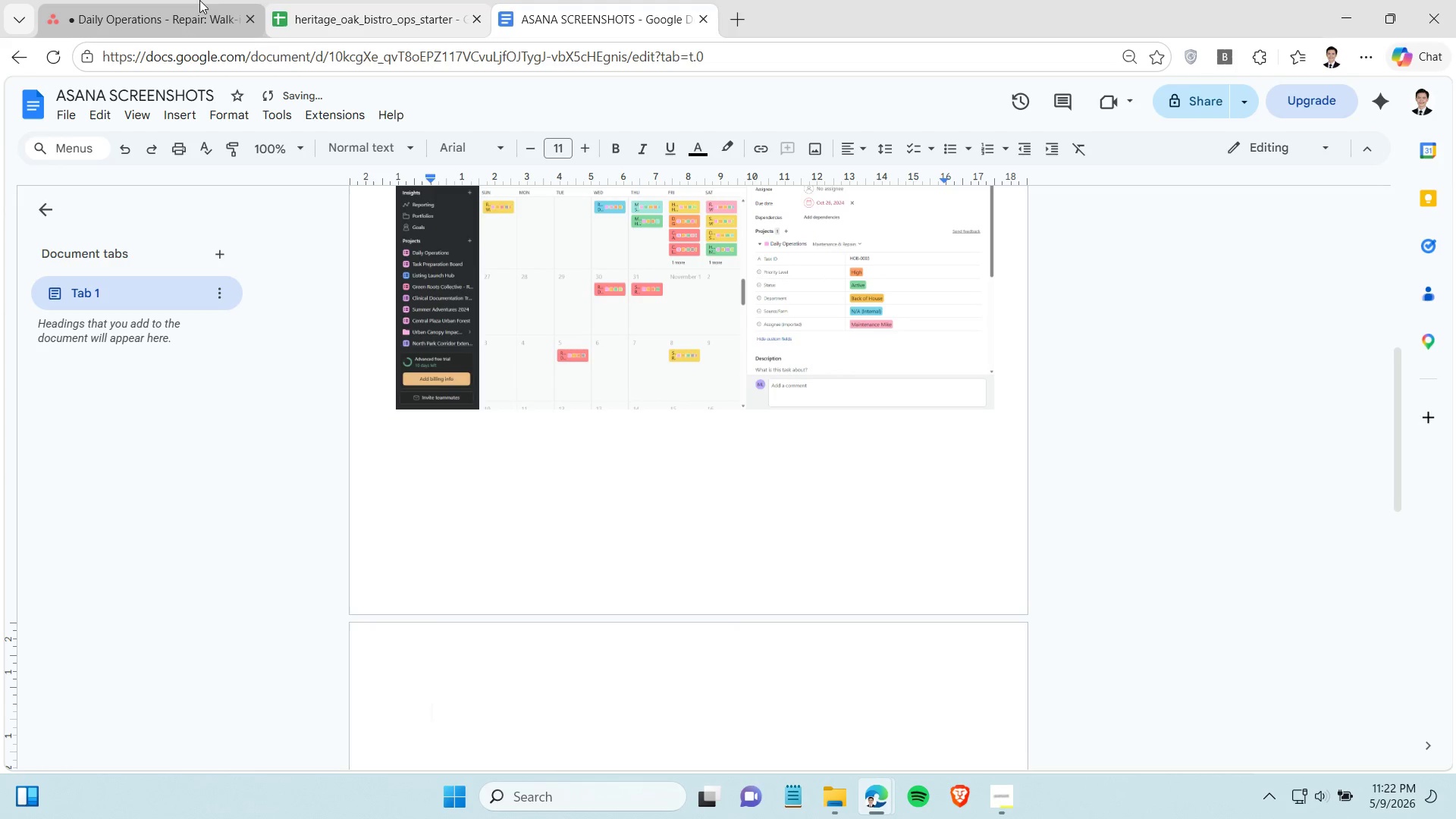 
left_click([175, 0])
 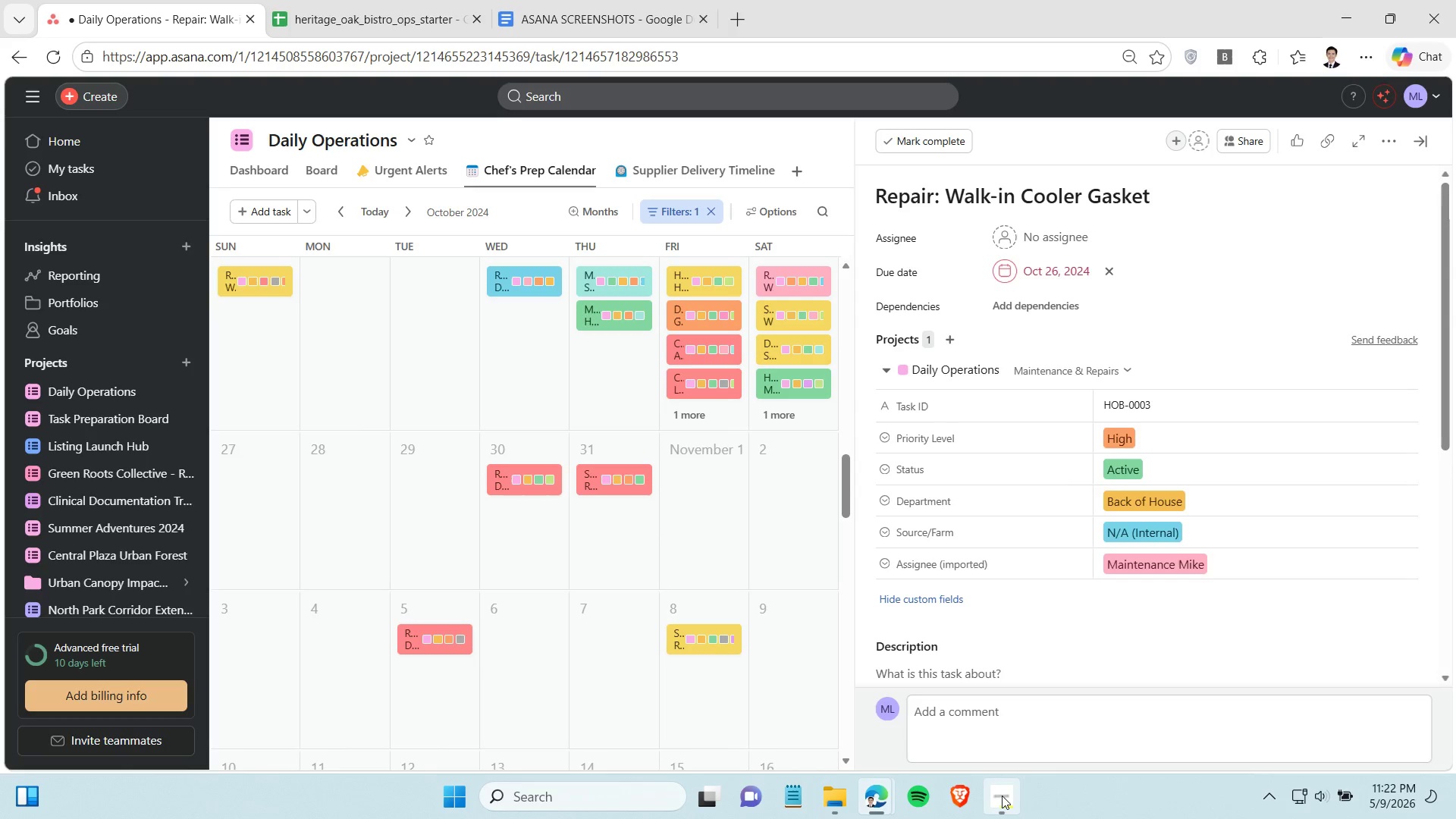 
left_click([1002, 795])